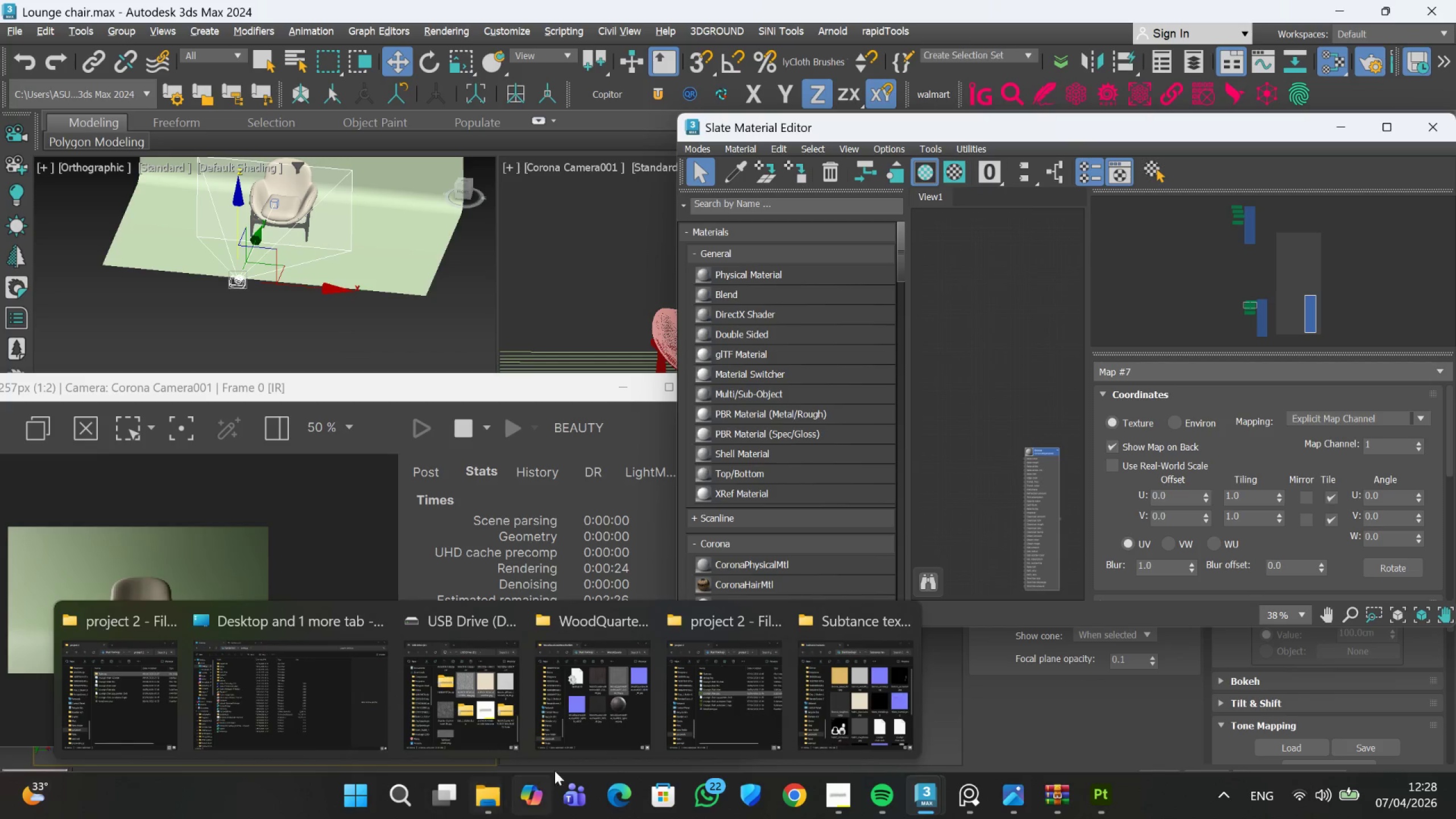 
left_click([833, 702])
 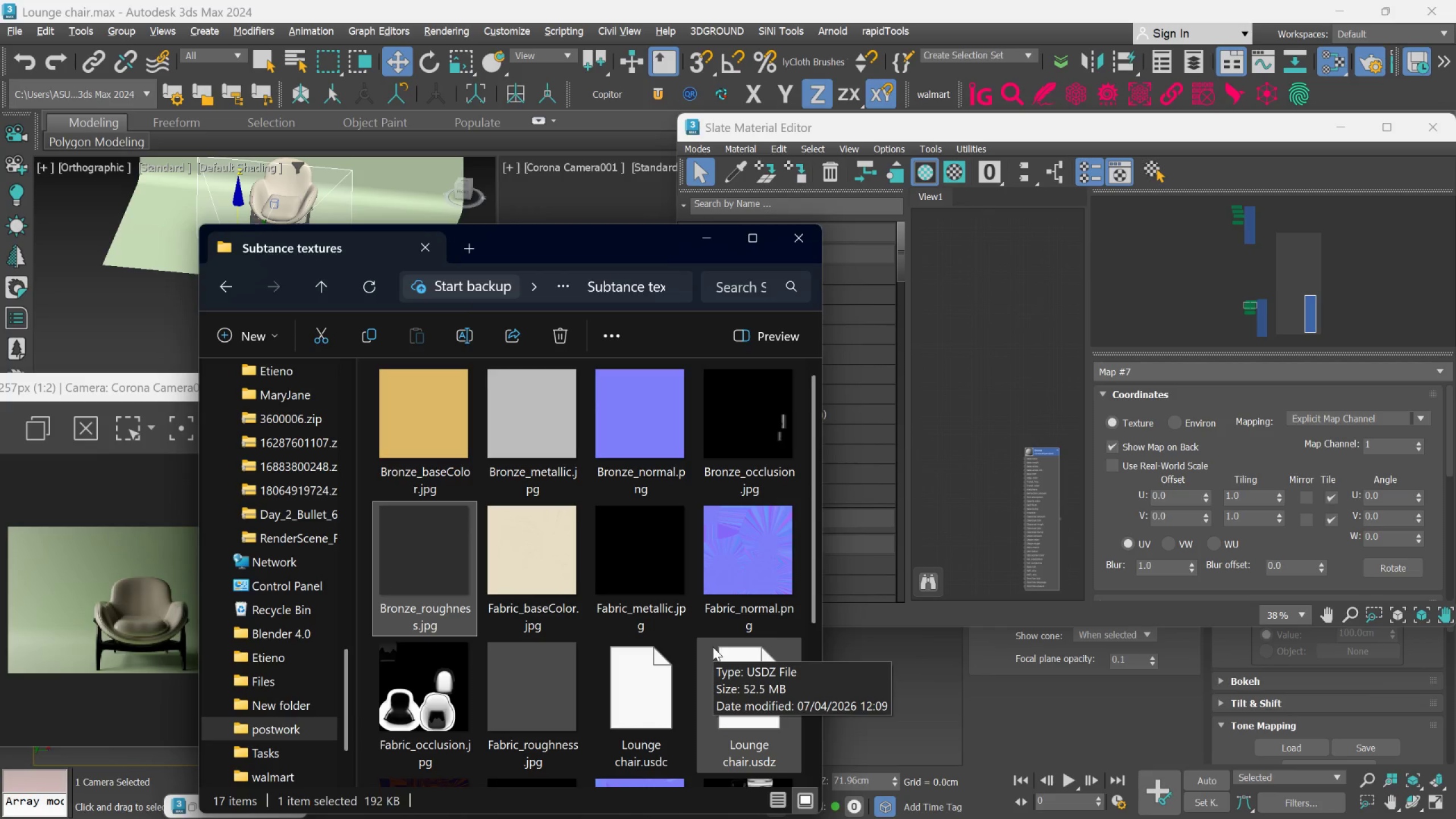 
scroll: coordinate [713, 647], scroll_direction: up, amount: 1.0
 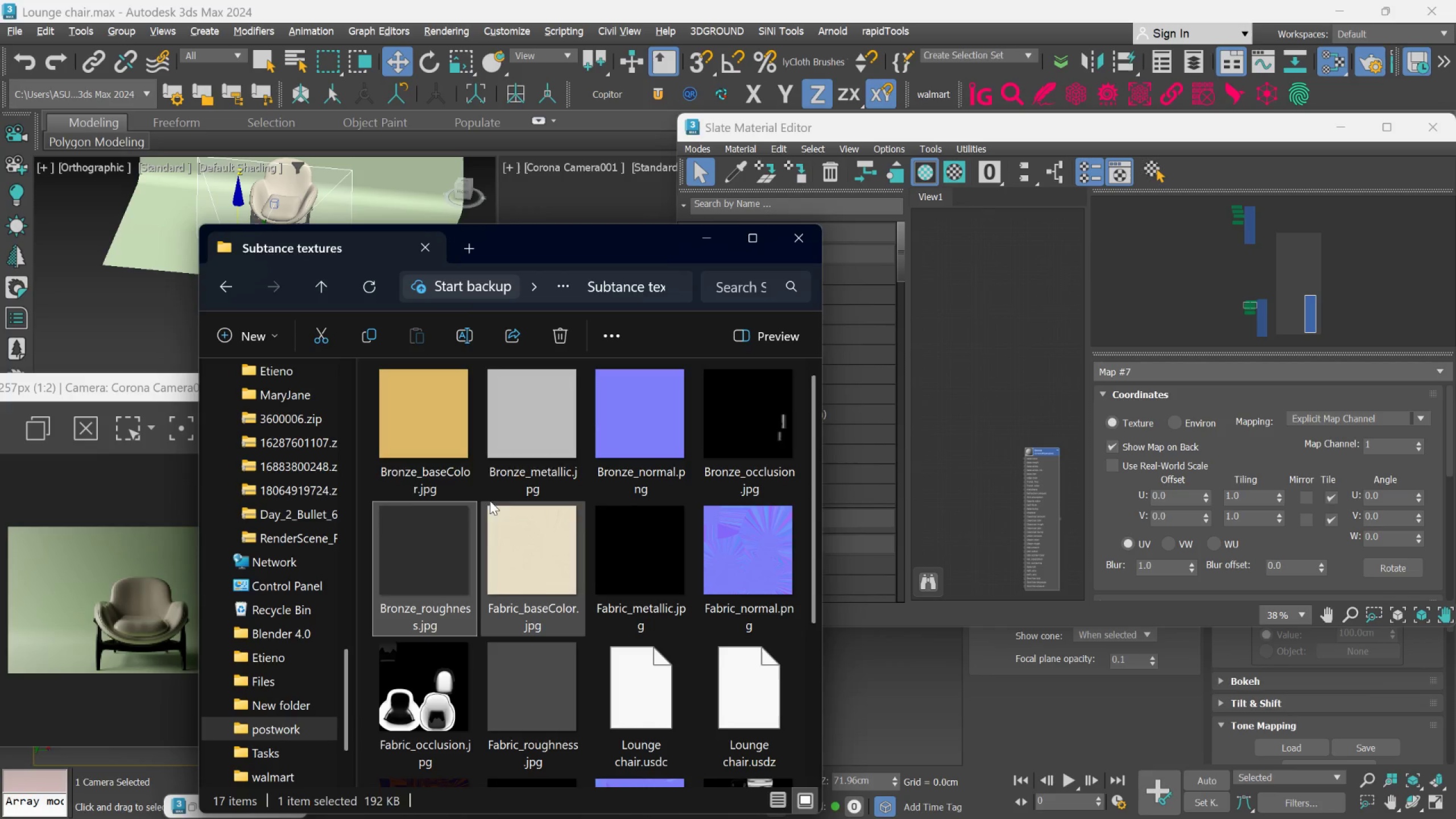 
left_click_drag(start_coordinate=[430, 425], to_coordinate=[982, 473])
 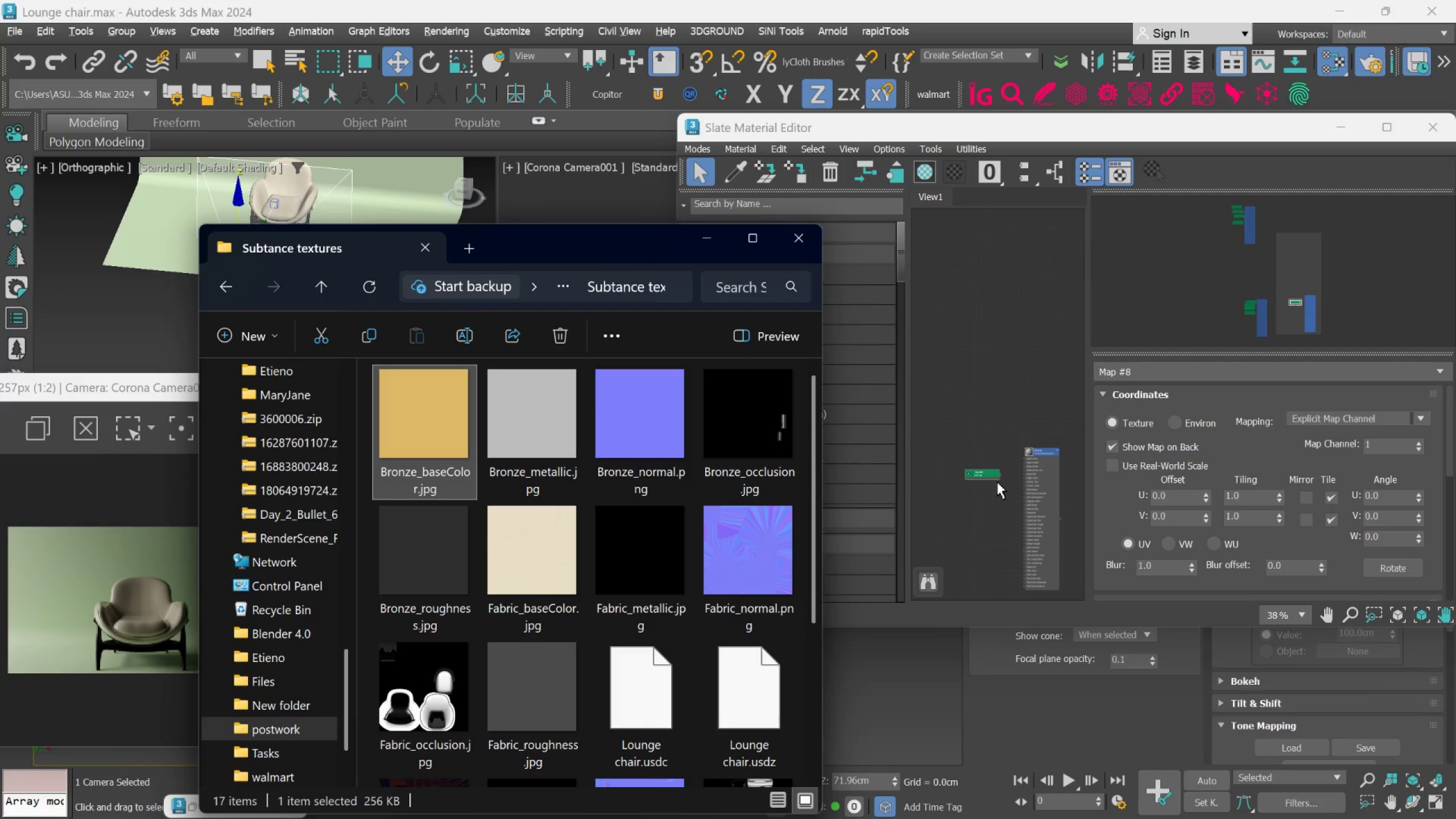 
scroll: coordinate [1006, 478], scroll_direction: up, amount: 6.0
 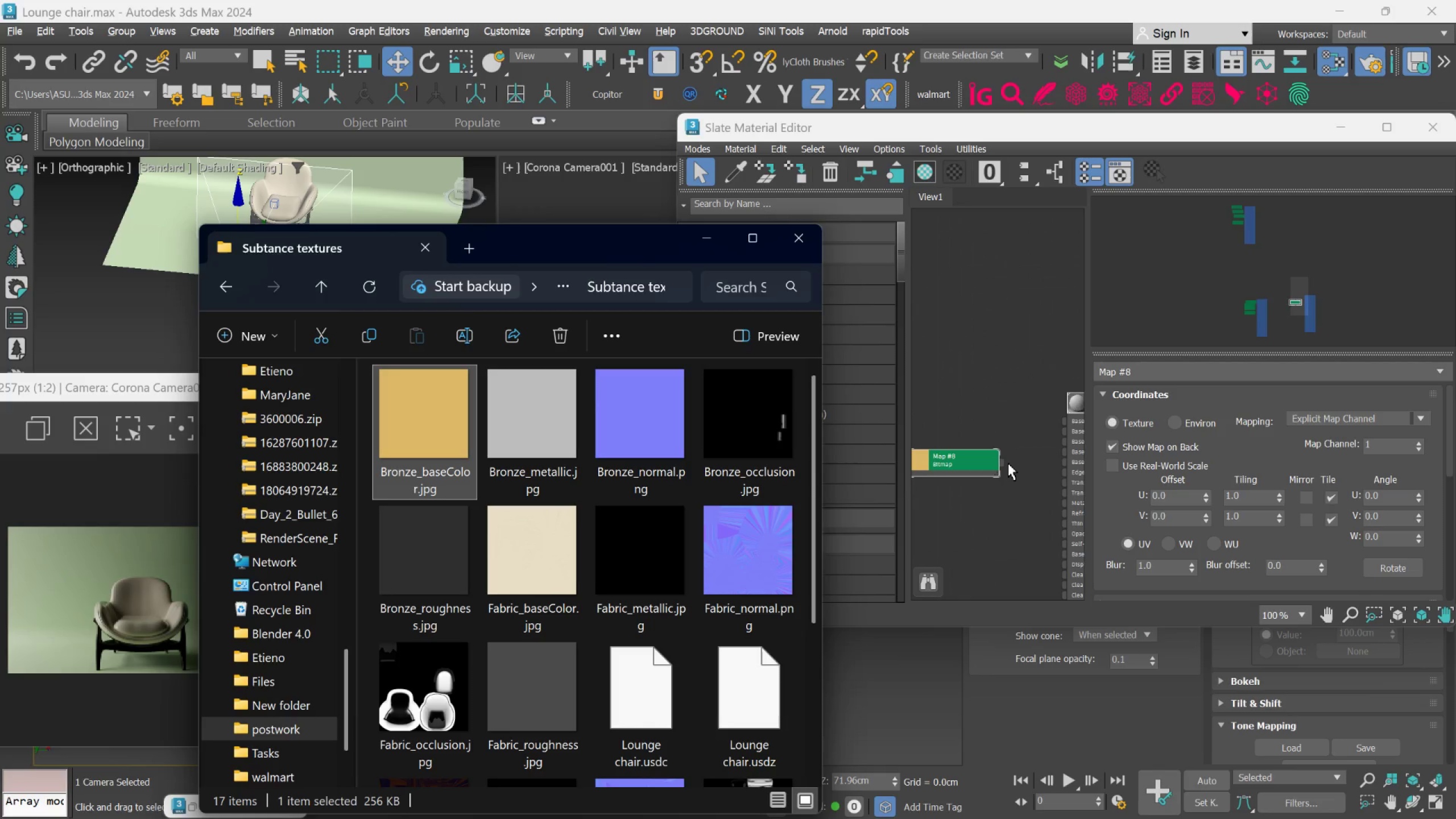 
left_click_drag(start_coordinate=[1002, 462], to_coordinate=[1058, 436])
 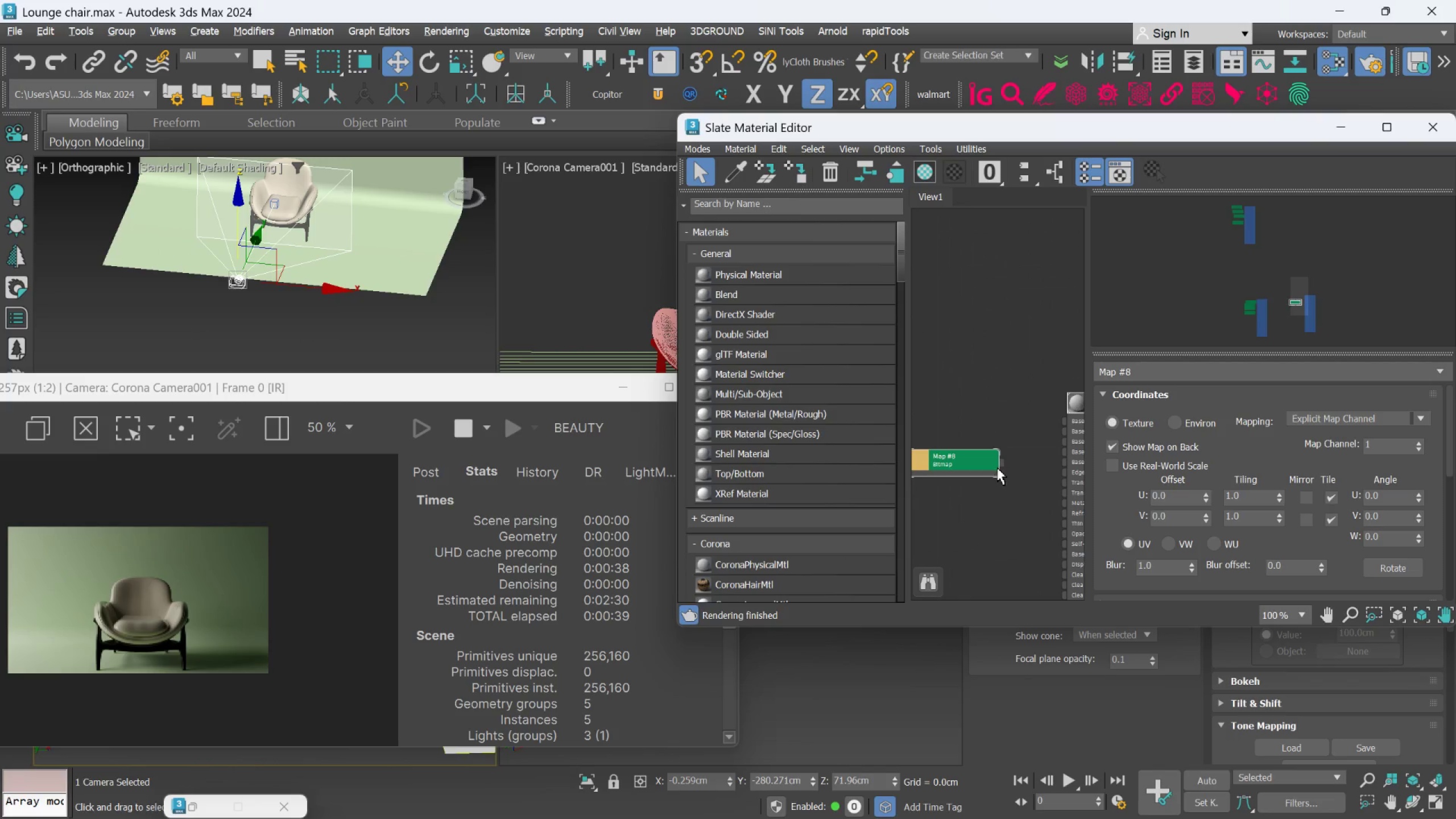 
left_click_drag(start_coordinate=[991, 459], to_coordinate=[1003, 413])
 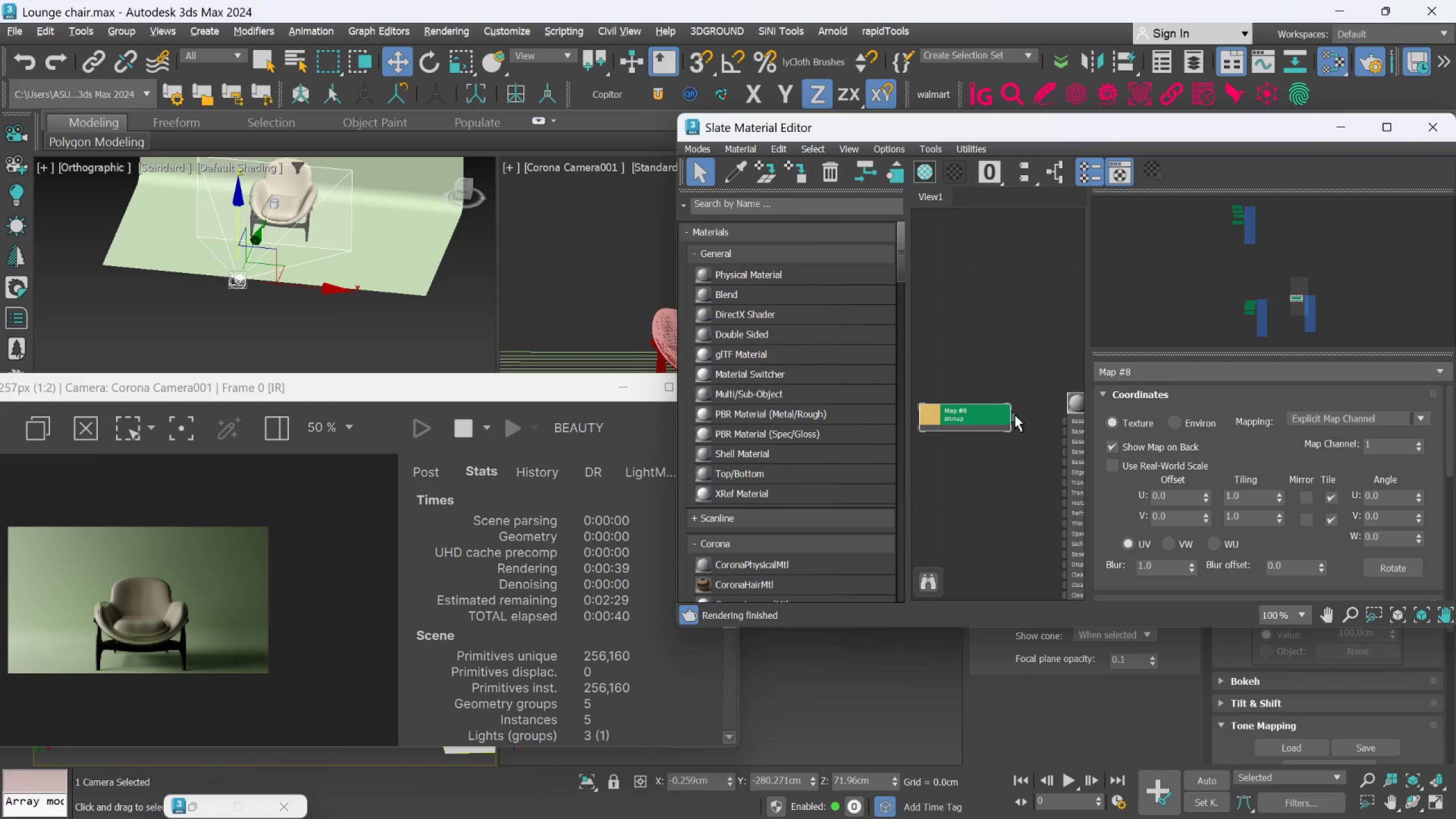 
scroll: coordinate [1015, 415], scroll_direction: up, amount: 2.0
 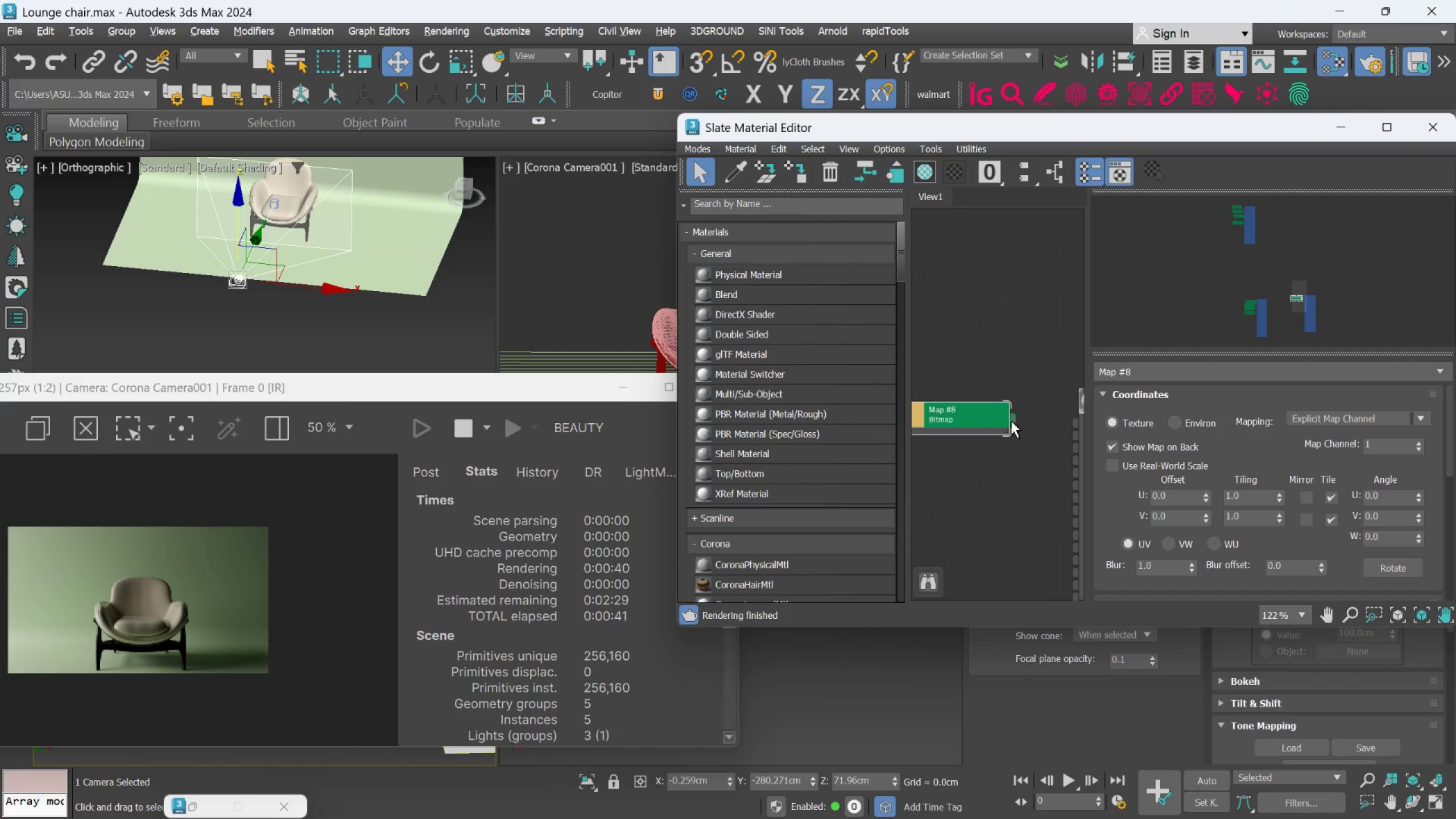 
left_click_drag(start_coordinate=[1010, 421], to_coordinate=[1071, 428])
 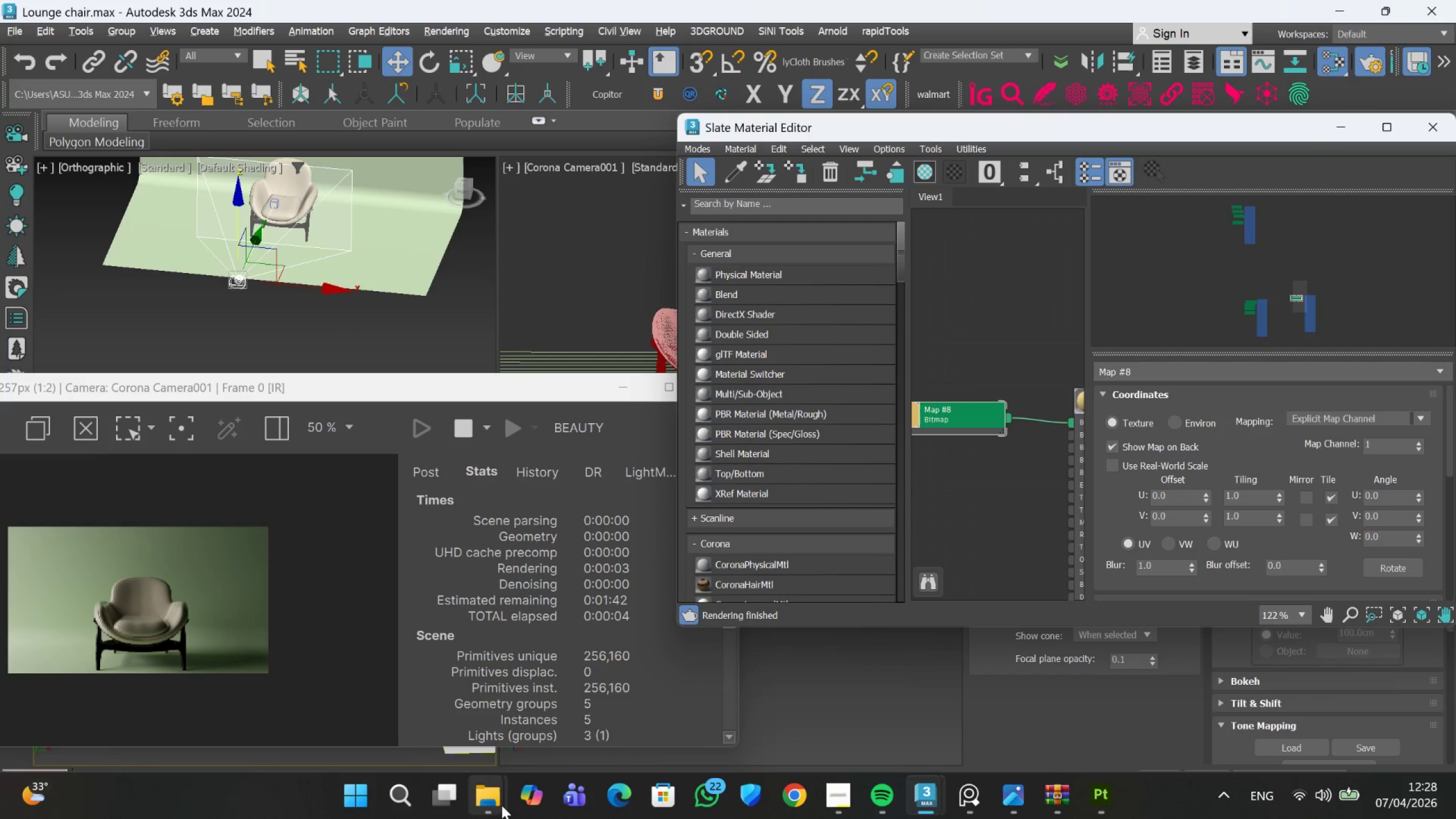 
wait(6.61)
 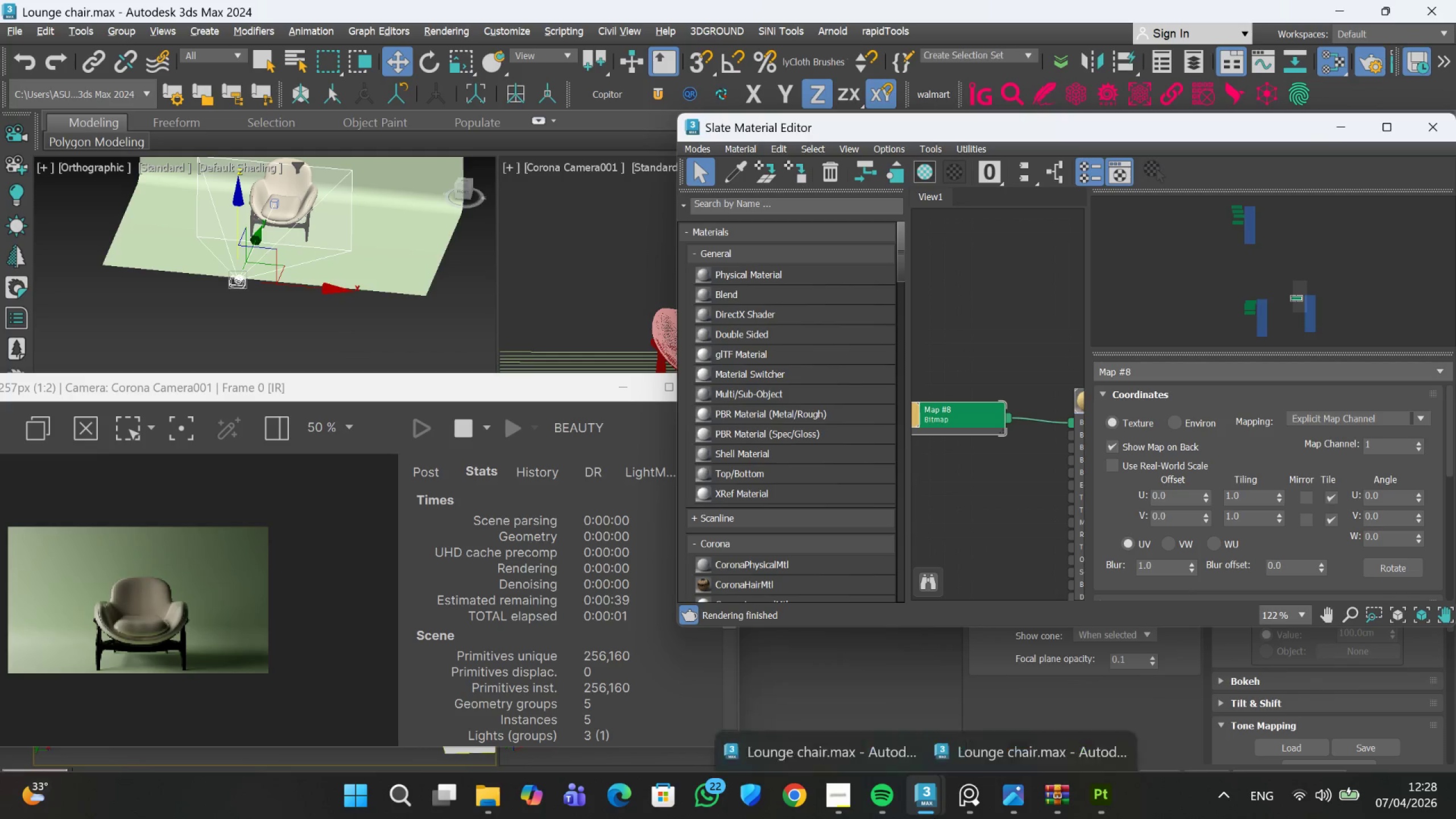 
left_click([859, 721])
 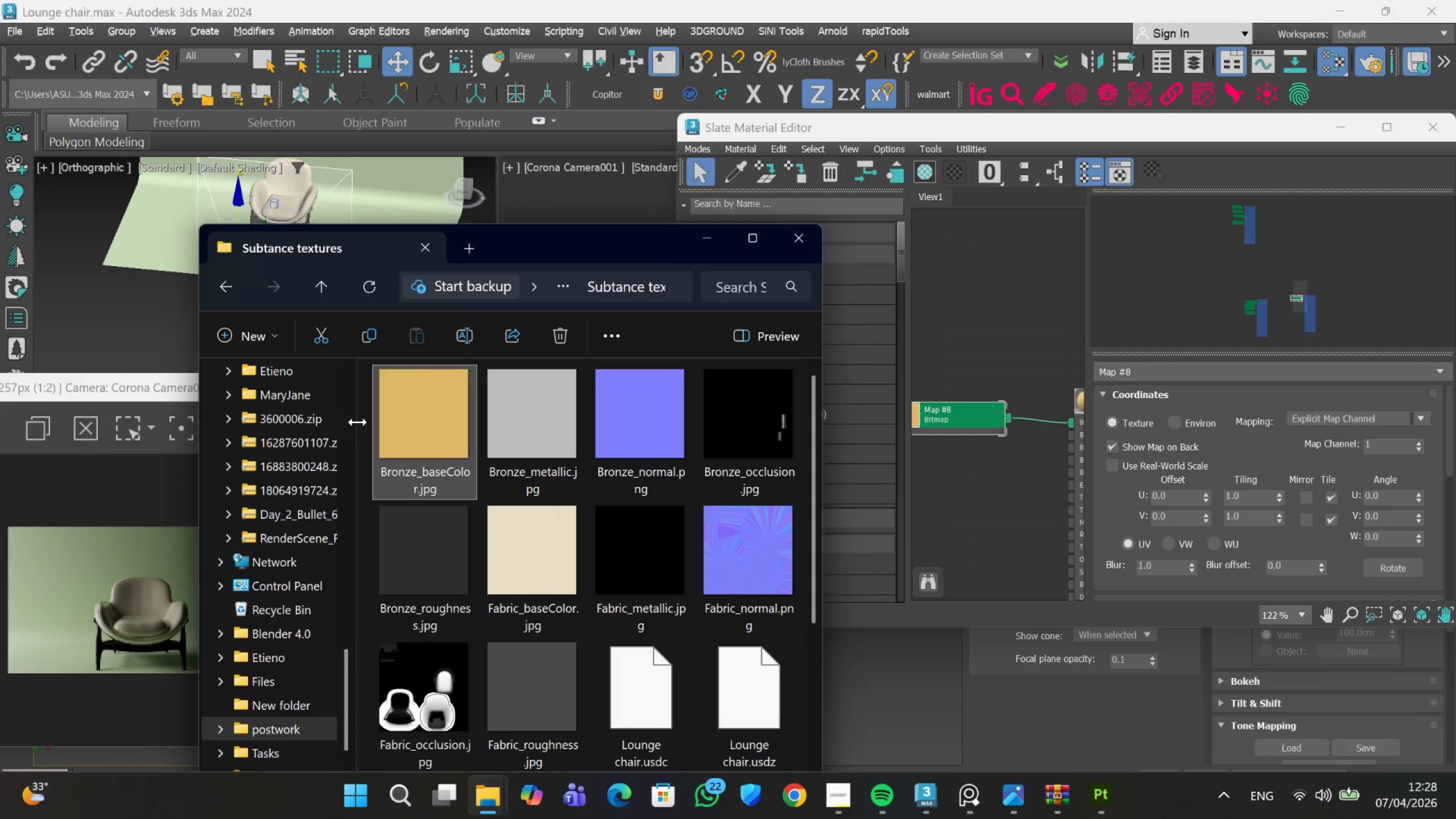 
left_click_drag(start_coordinate=[532, 421], to_coordinate=[977, 466])
 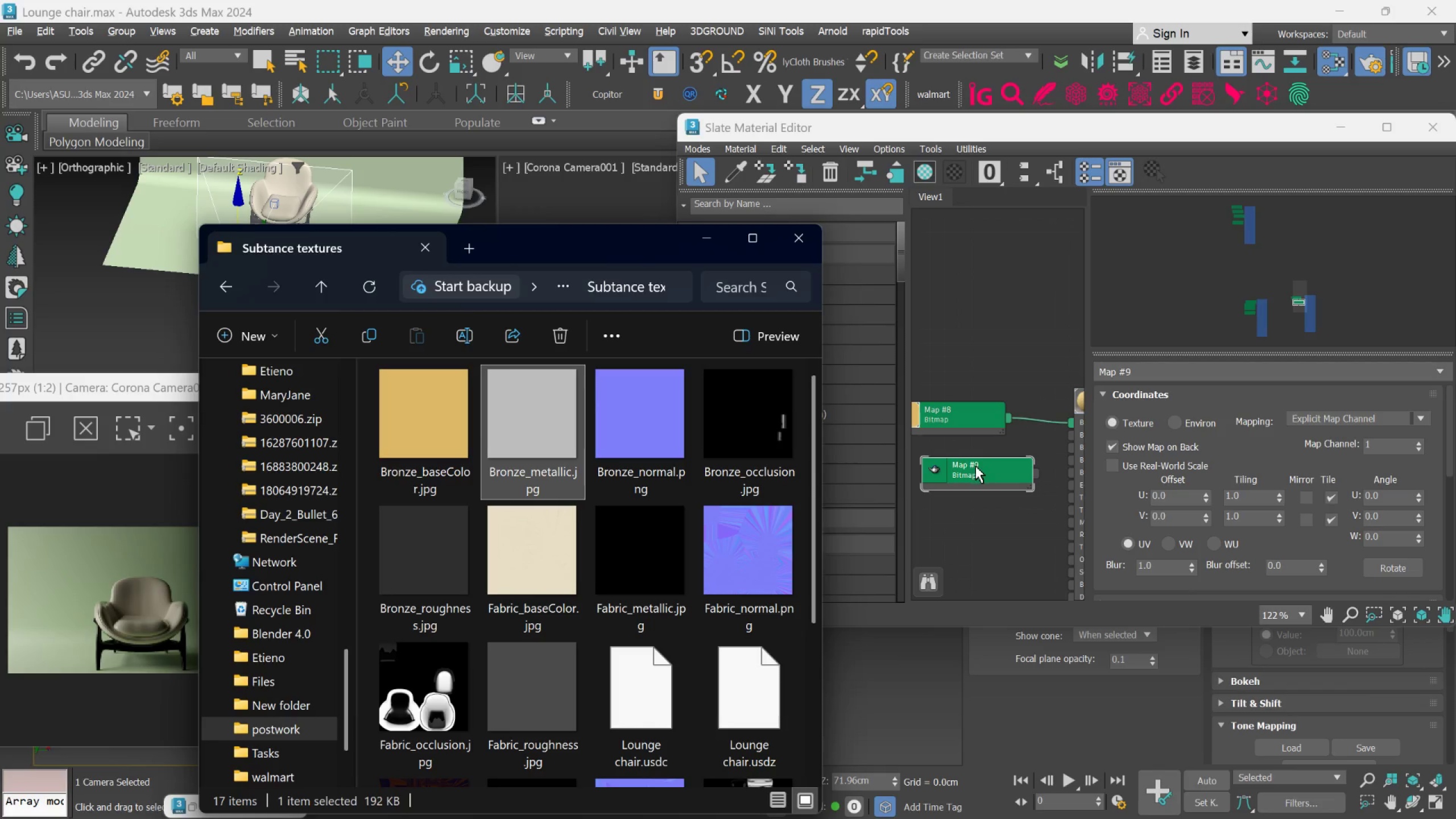 
scroll: coordinate [971, 477], scroll_direction: none, amount: 0.0
 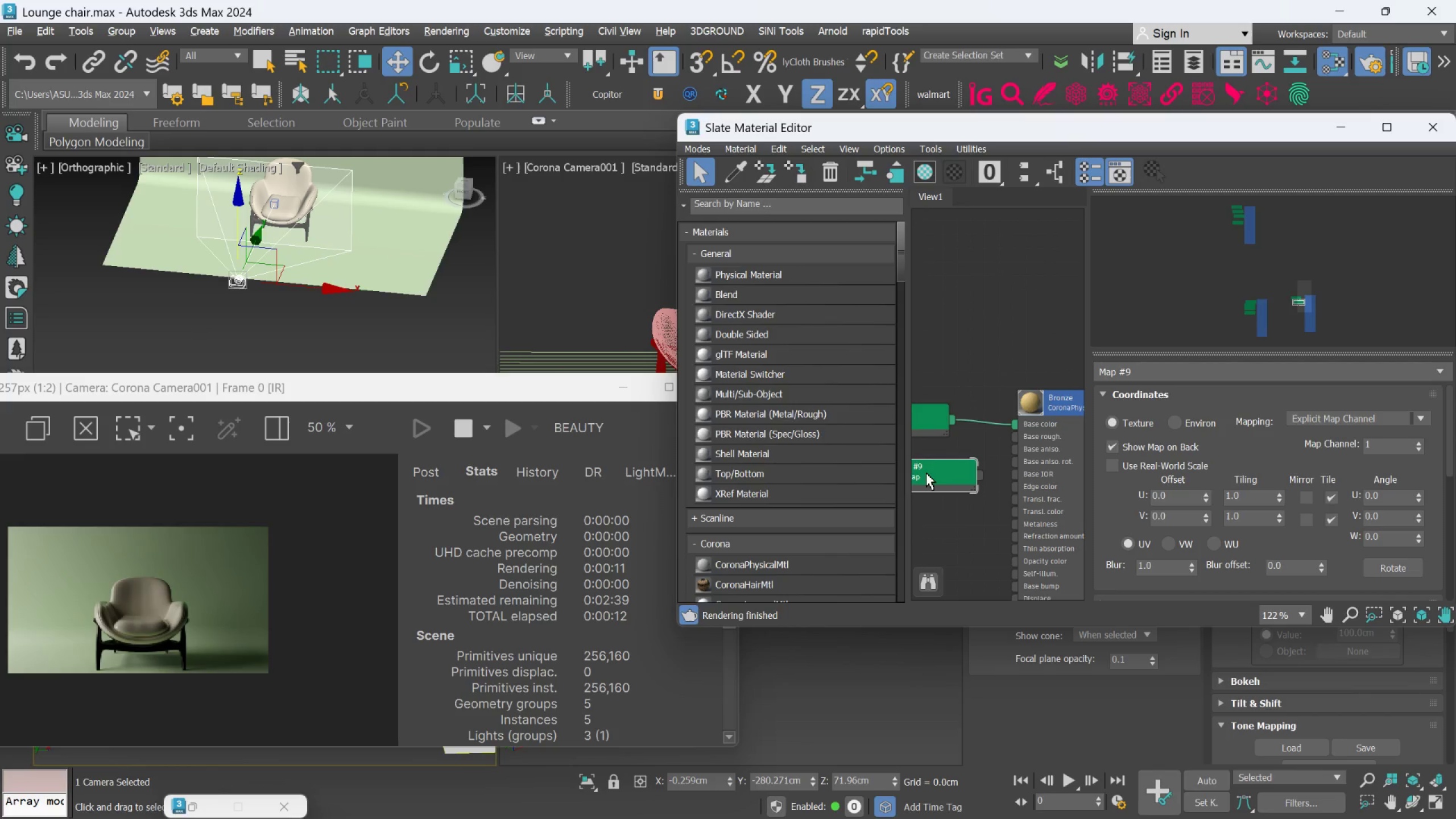 
scroll: coordinate [971, 475], scroll_direction: up, amount: 2.0
 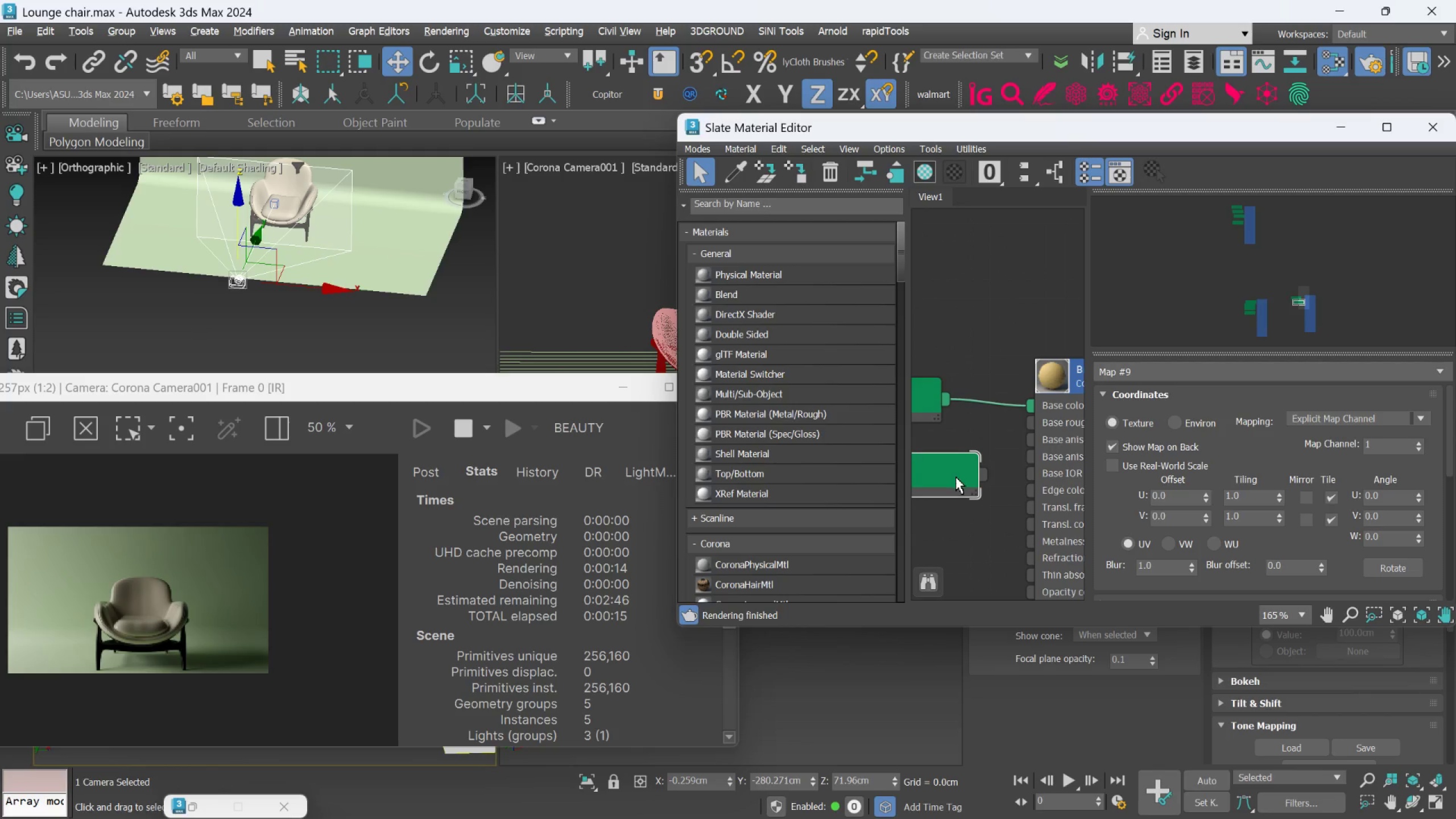 
left_click_drag(start_coordinate=[983, 479], to_coordinate=[1031, 550])
 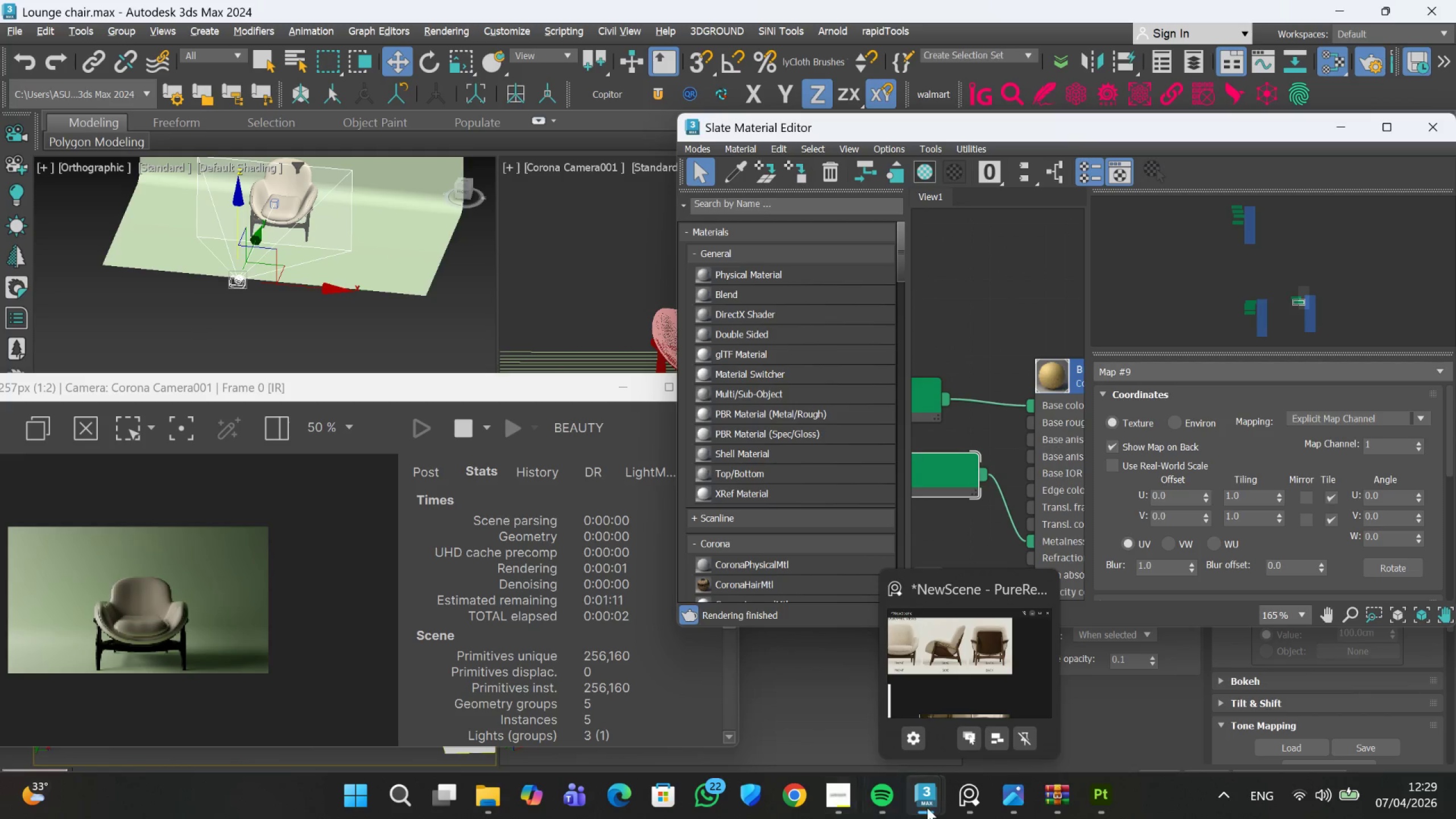 
mouse_move([523, 788])
 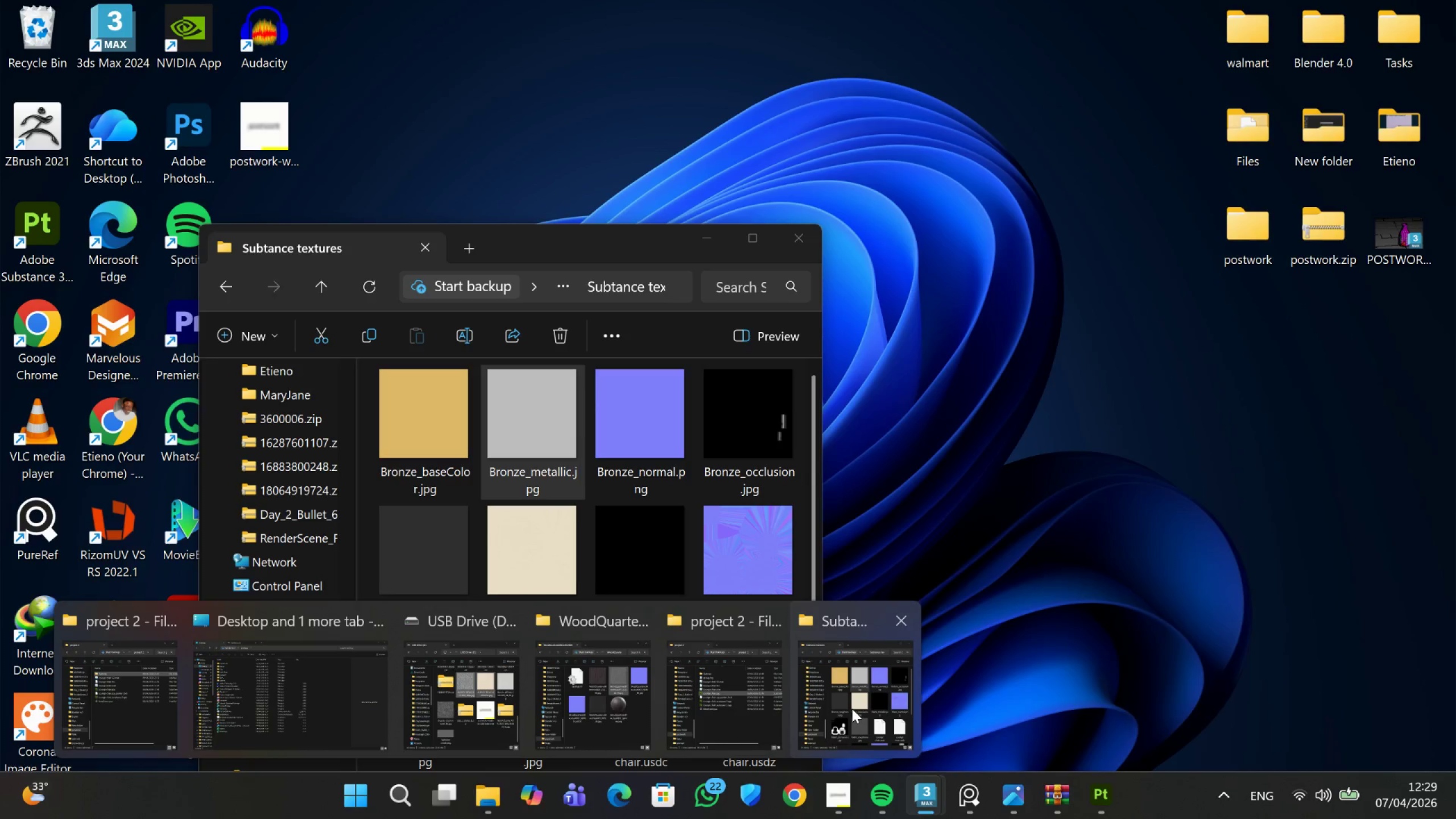 
left_click([852, 709])
 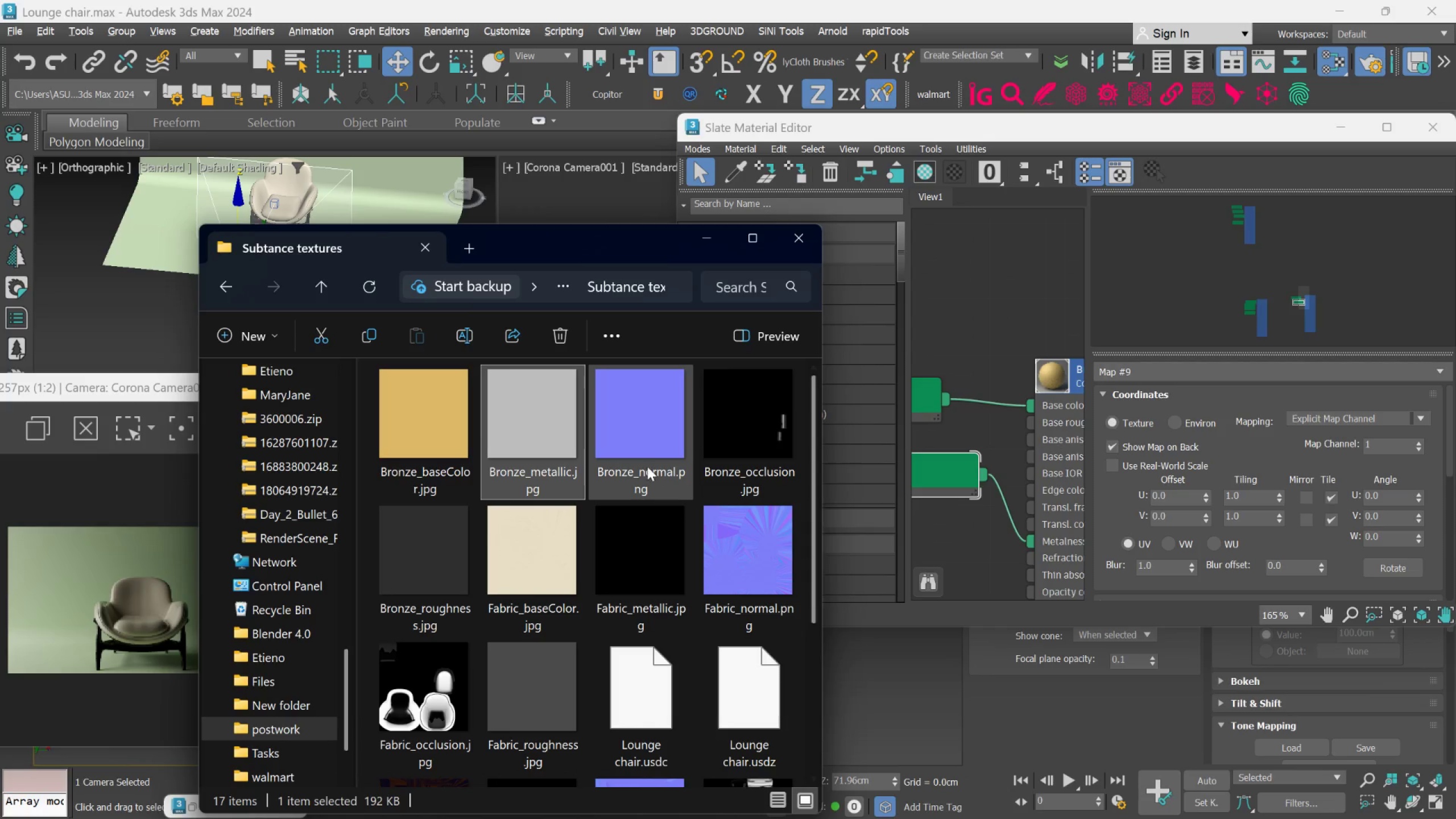 
left_click_drag(start_coordinate=[645, 445], to_coordinate=[949, 526])
 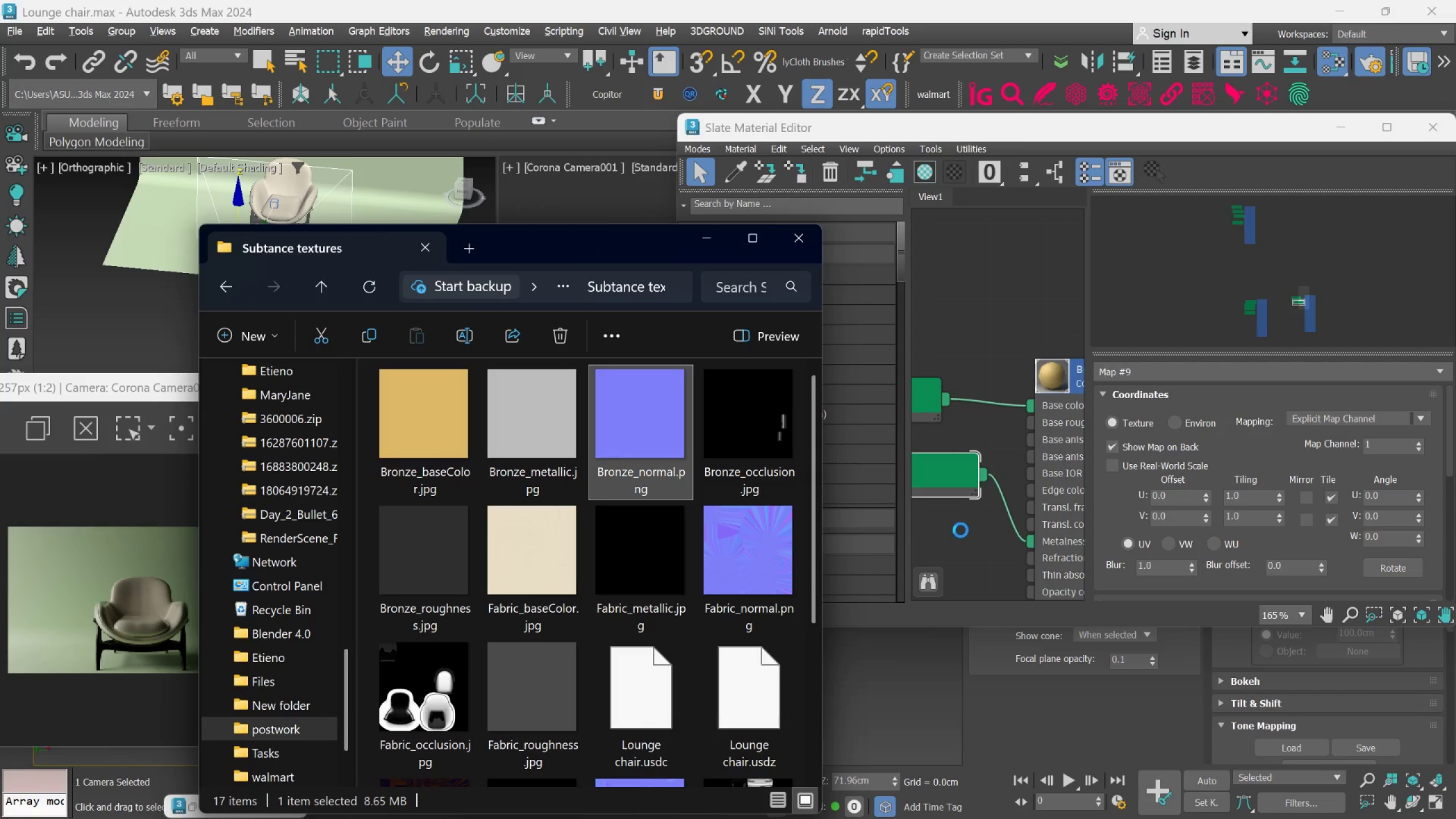 
scroll: coordinate [961, 530], scroll_direction: down, amount: 3.0
 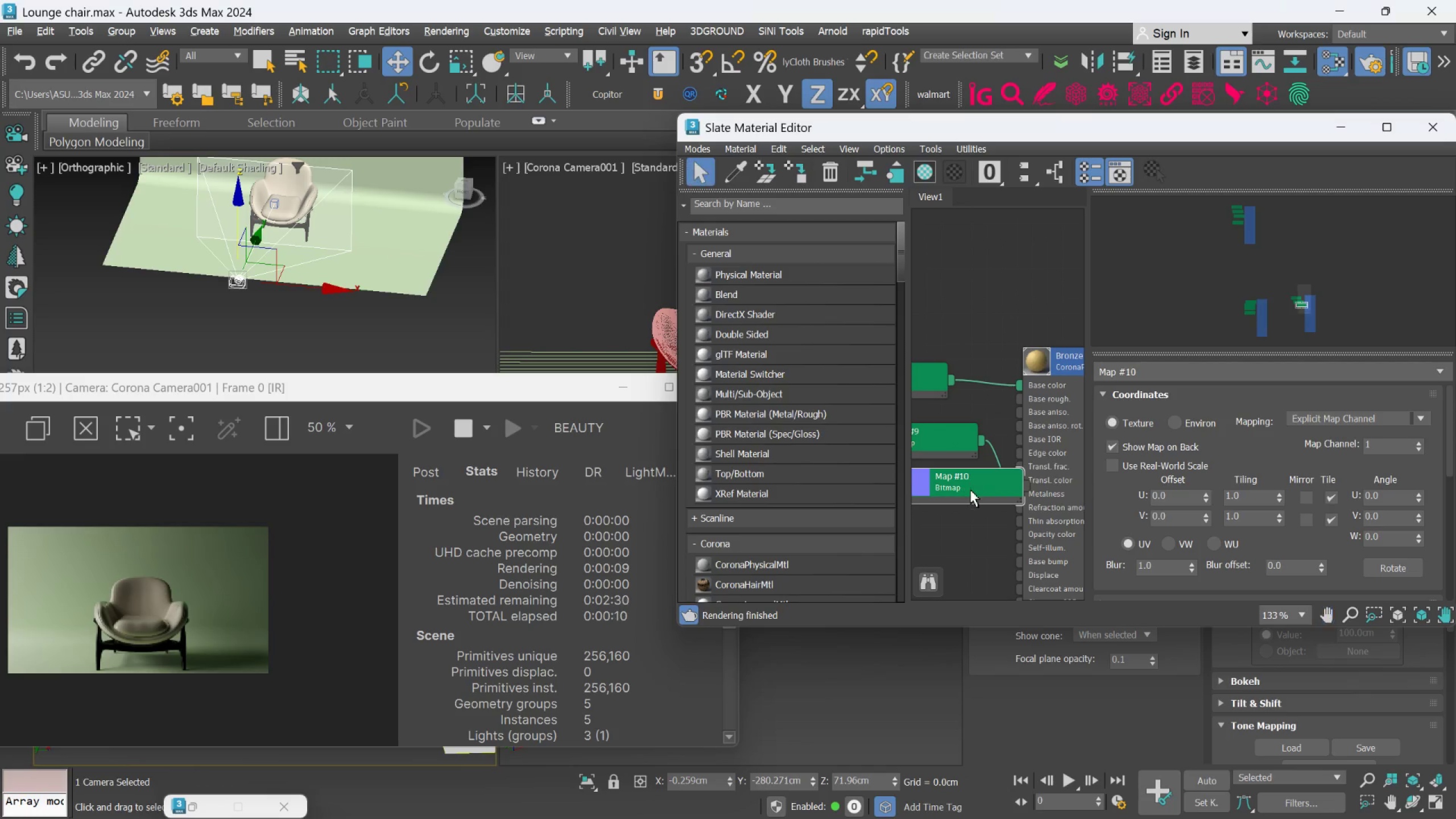 
scroll: coordinate [981, 514], scroll_direction: up, amount: 1.0
 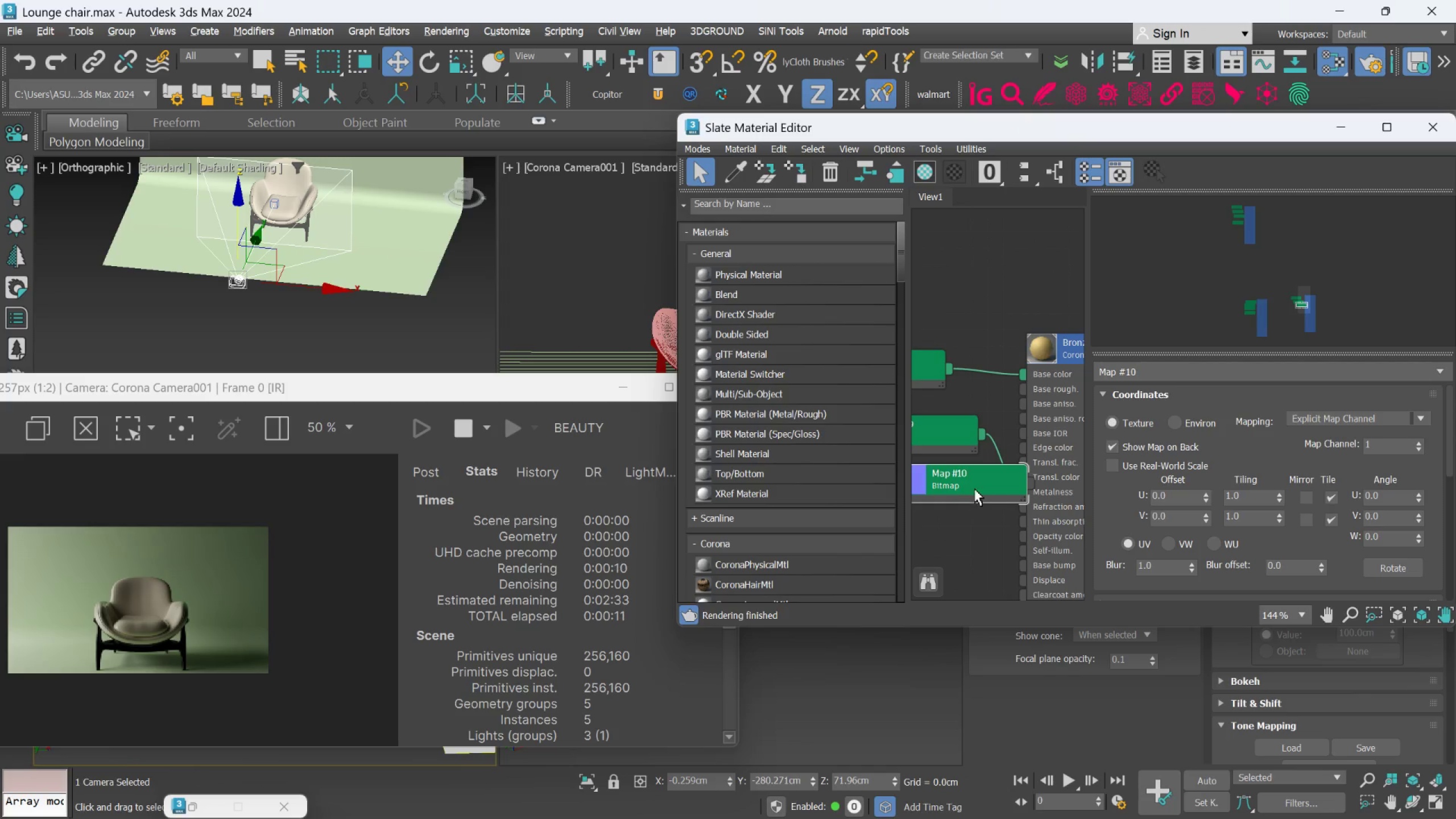 
left_click_drag(start_coordinate=[974, 488], to_coordinate=[939, 556])
 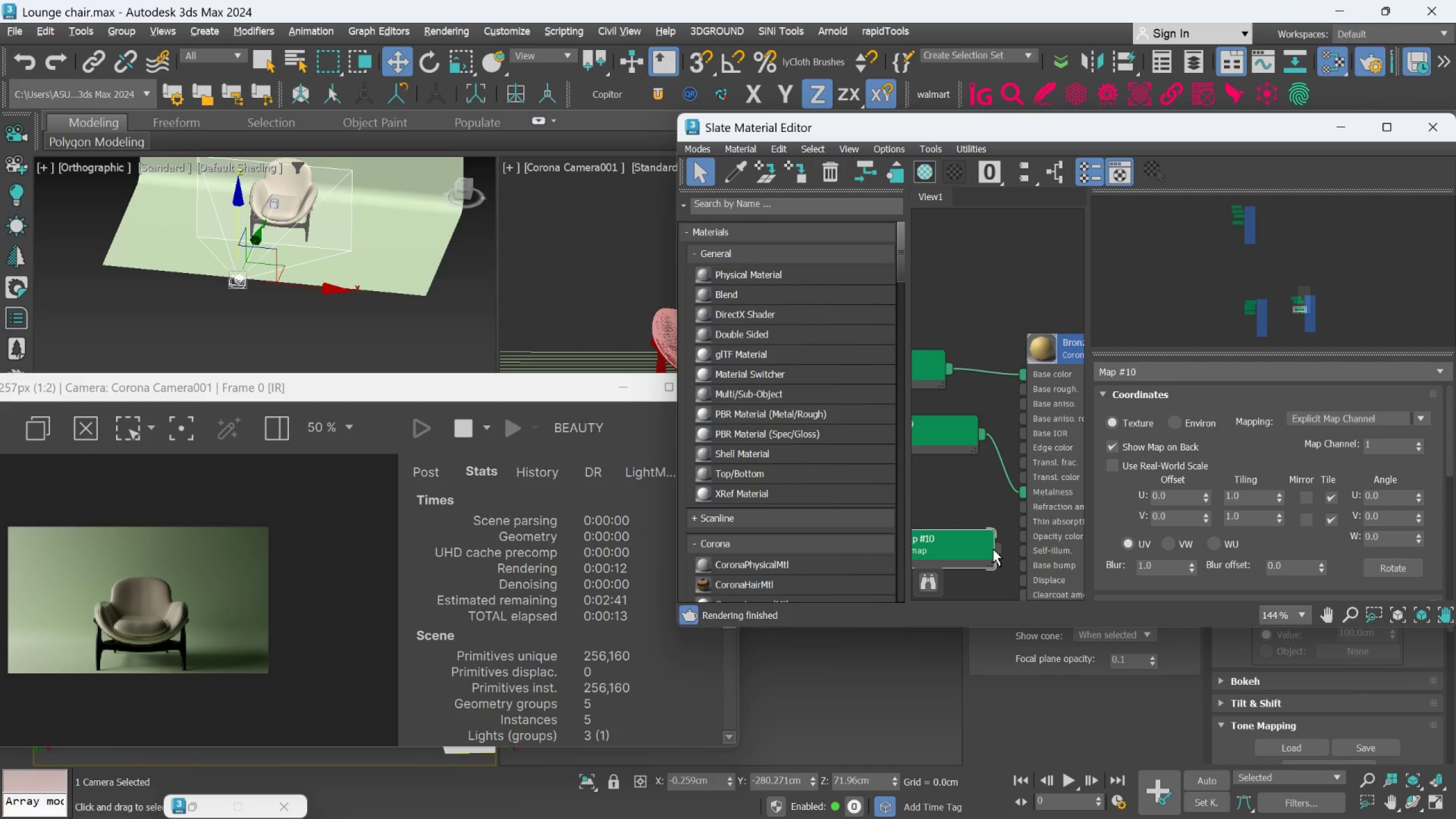 
left_click_drag(start_coordinate=[996, 549], to_coordinate=[1019, 572])
 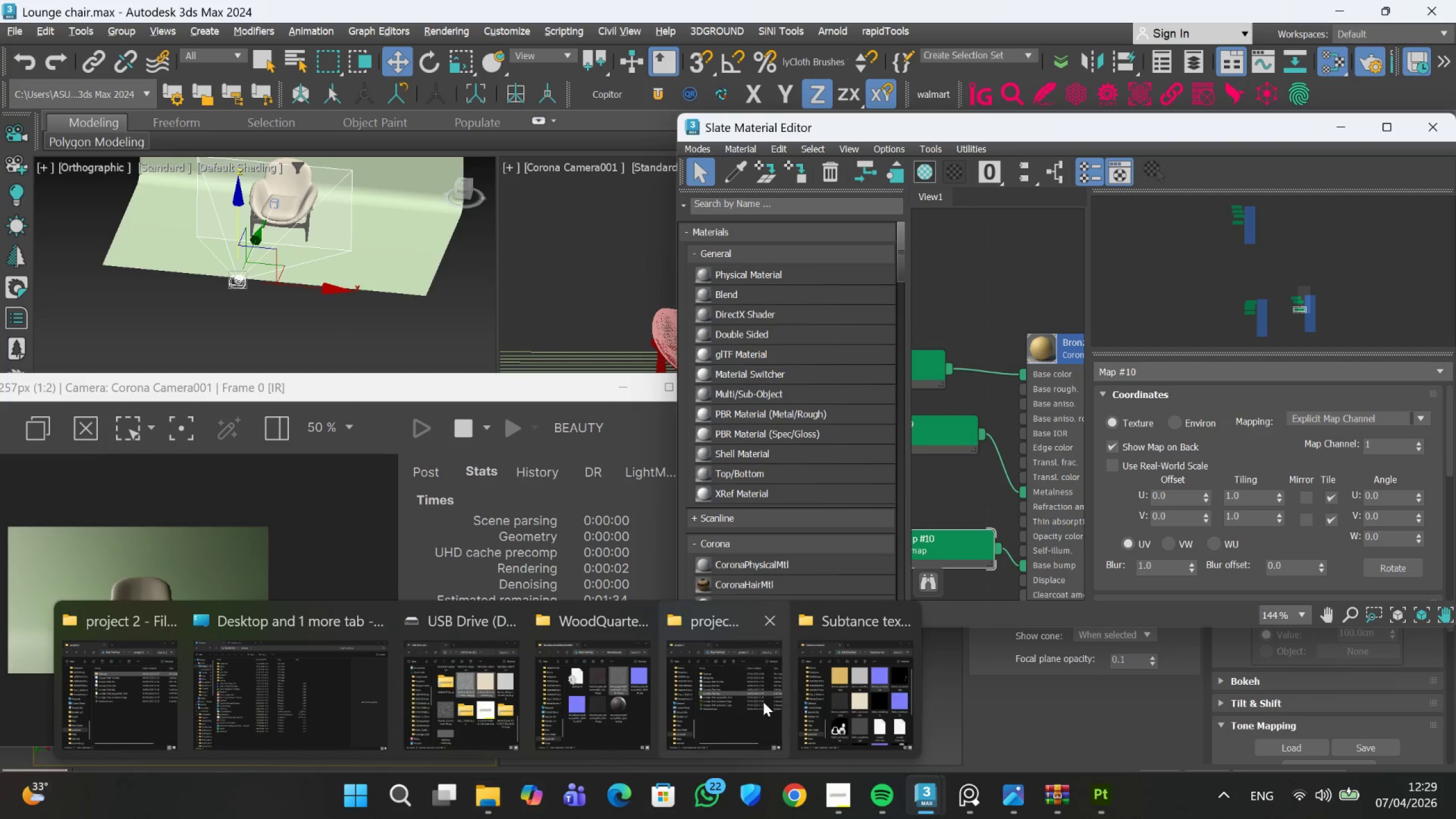 
left_click([820, 701])
 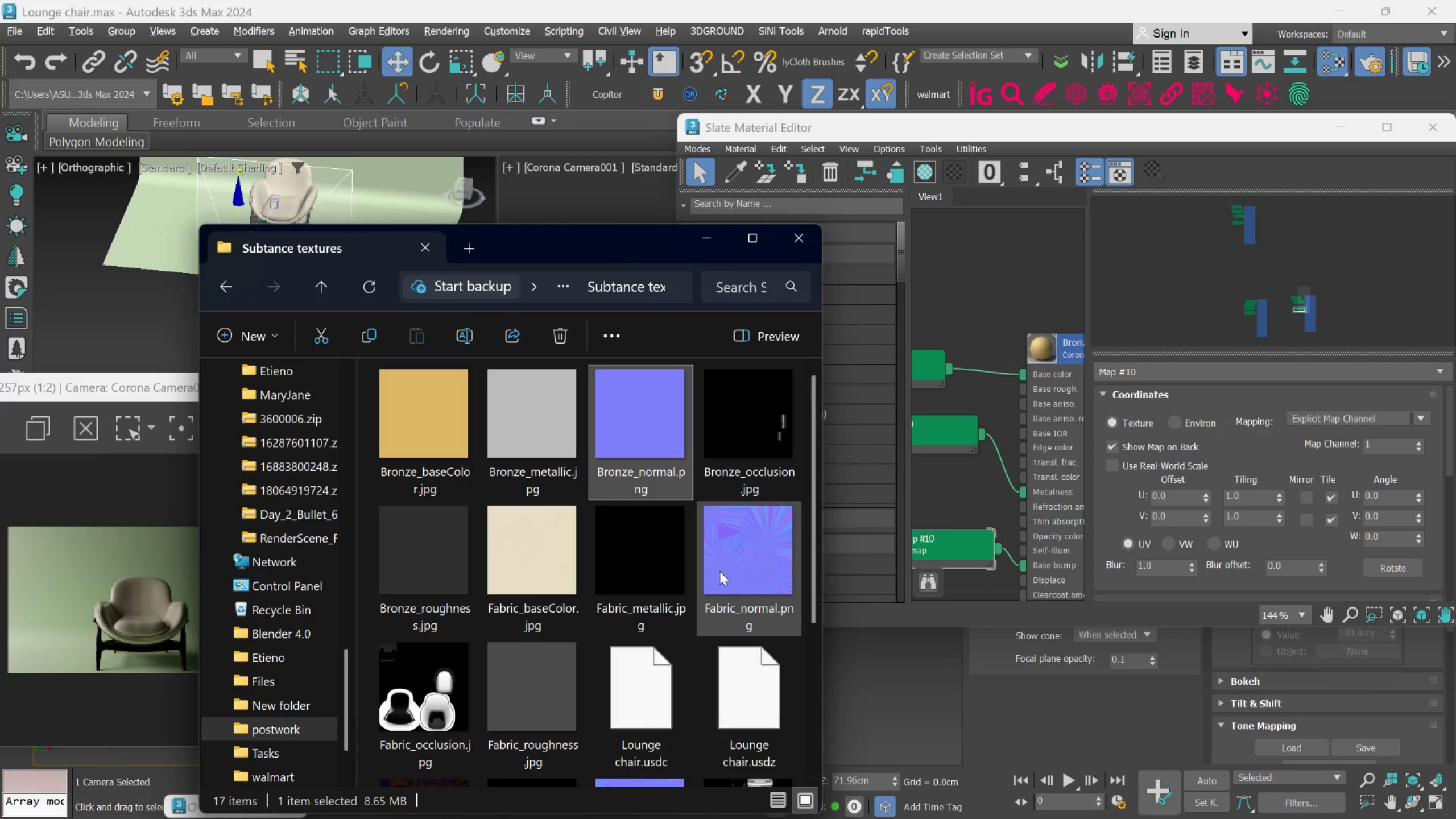 
mouse_move([710, 551])
 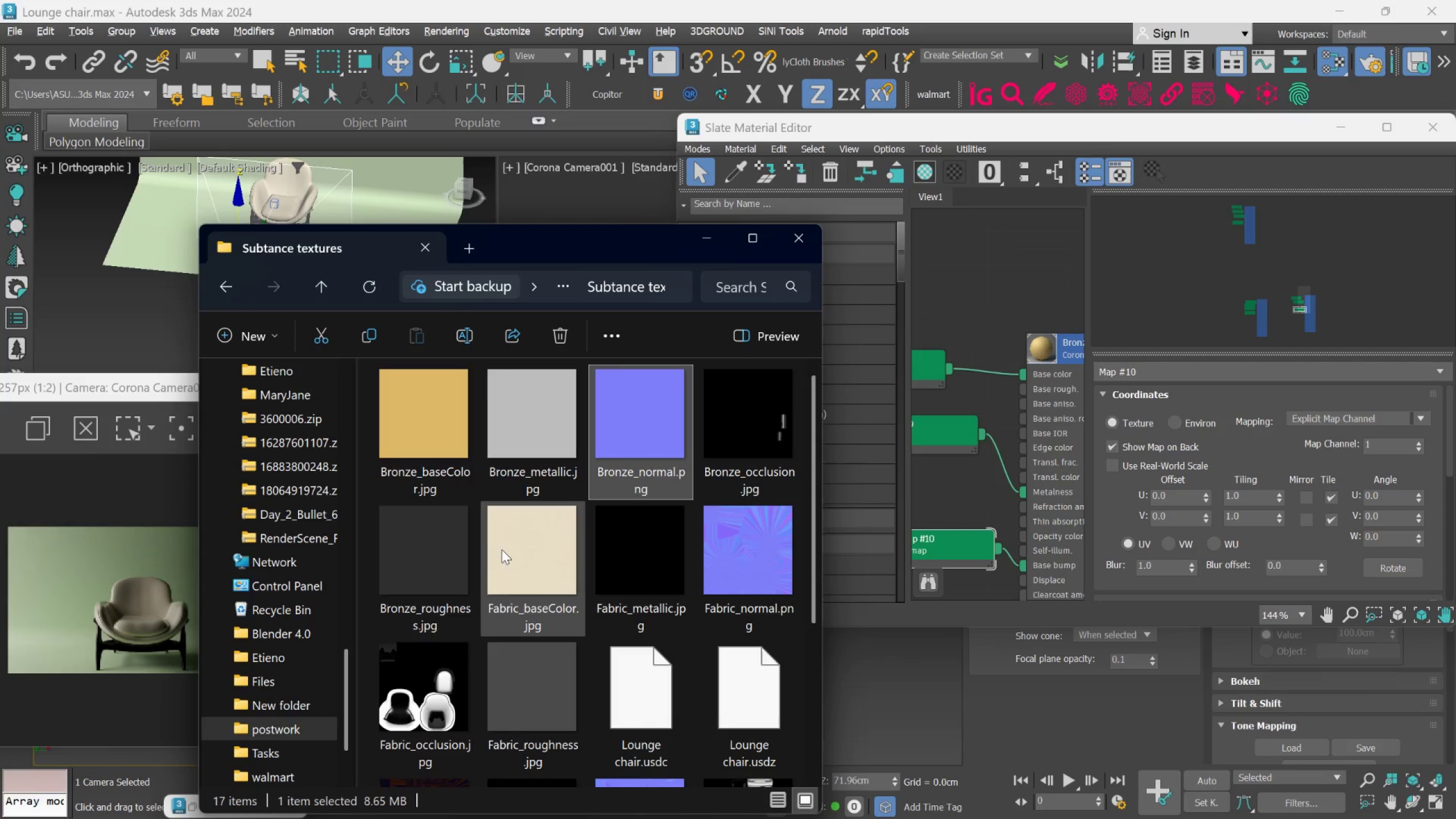 
left_click_drag(start_coordinate=[440, 552], to_coordinate=[970, 405])
 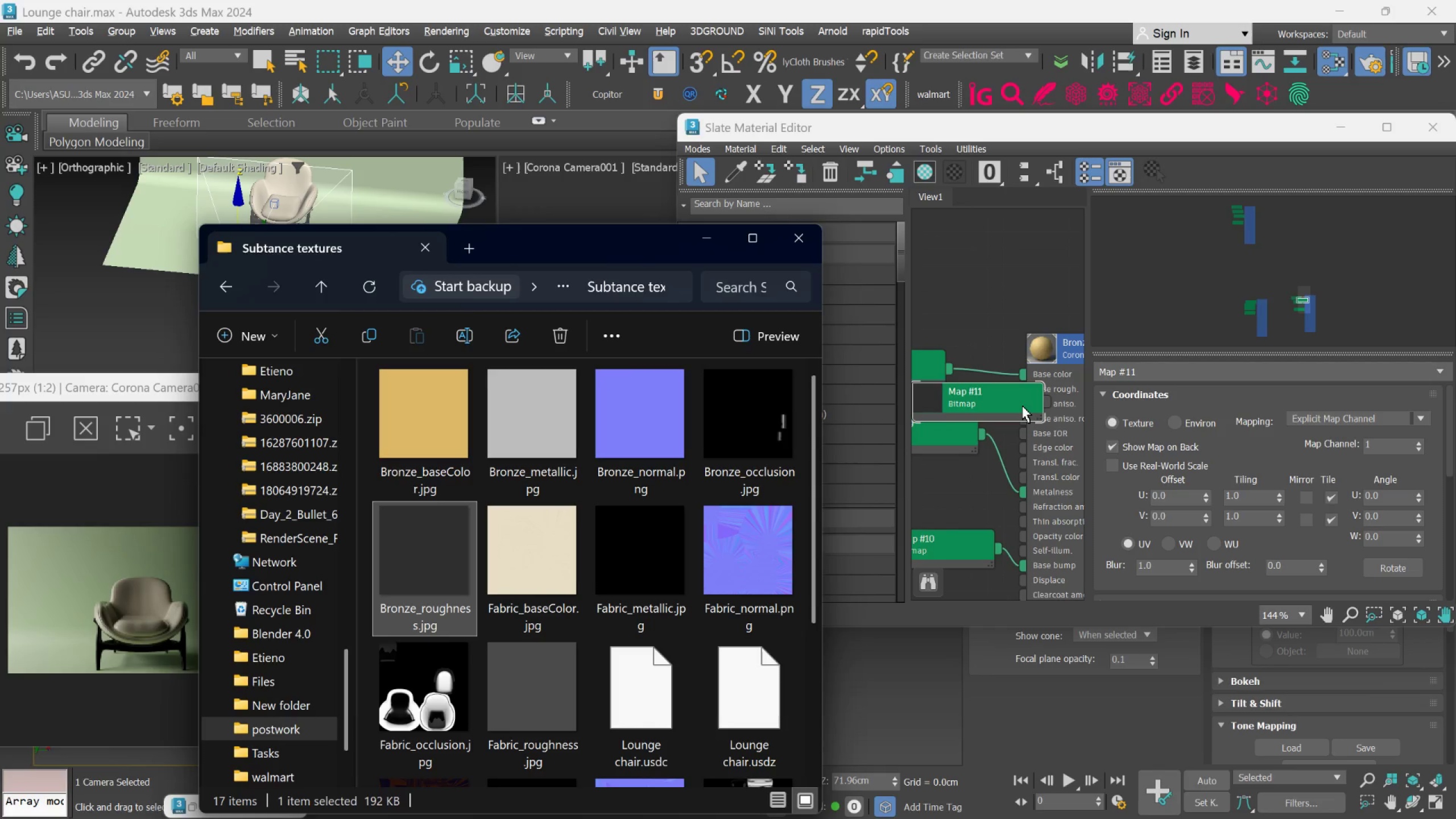 
left_click_drag(start_coordinate=[1022, 404], to_coordinate=[987, 404])
 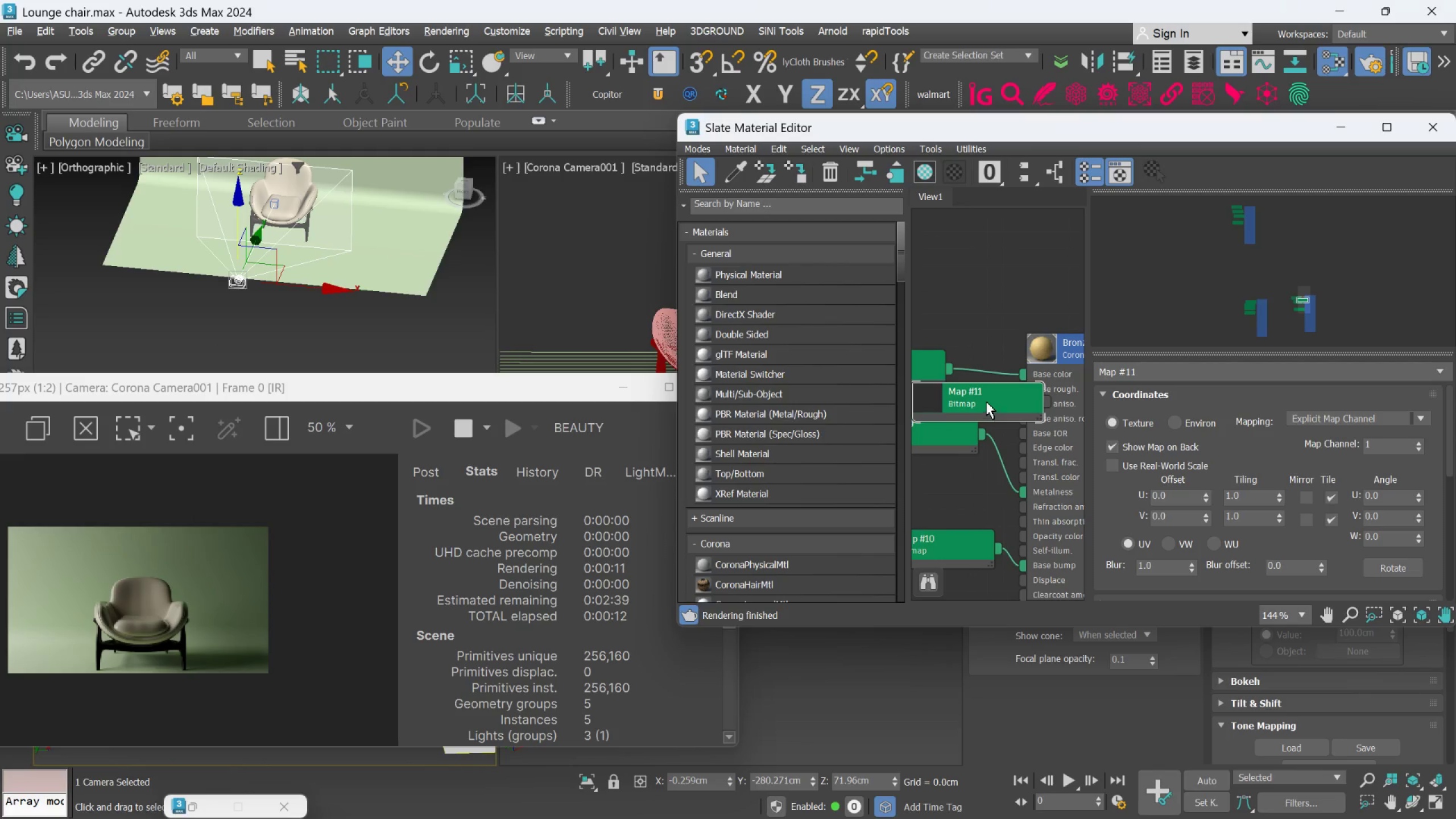 
left_click_drag(start_coordinate=[986, 401], to_coordinate=[938, 400])
 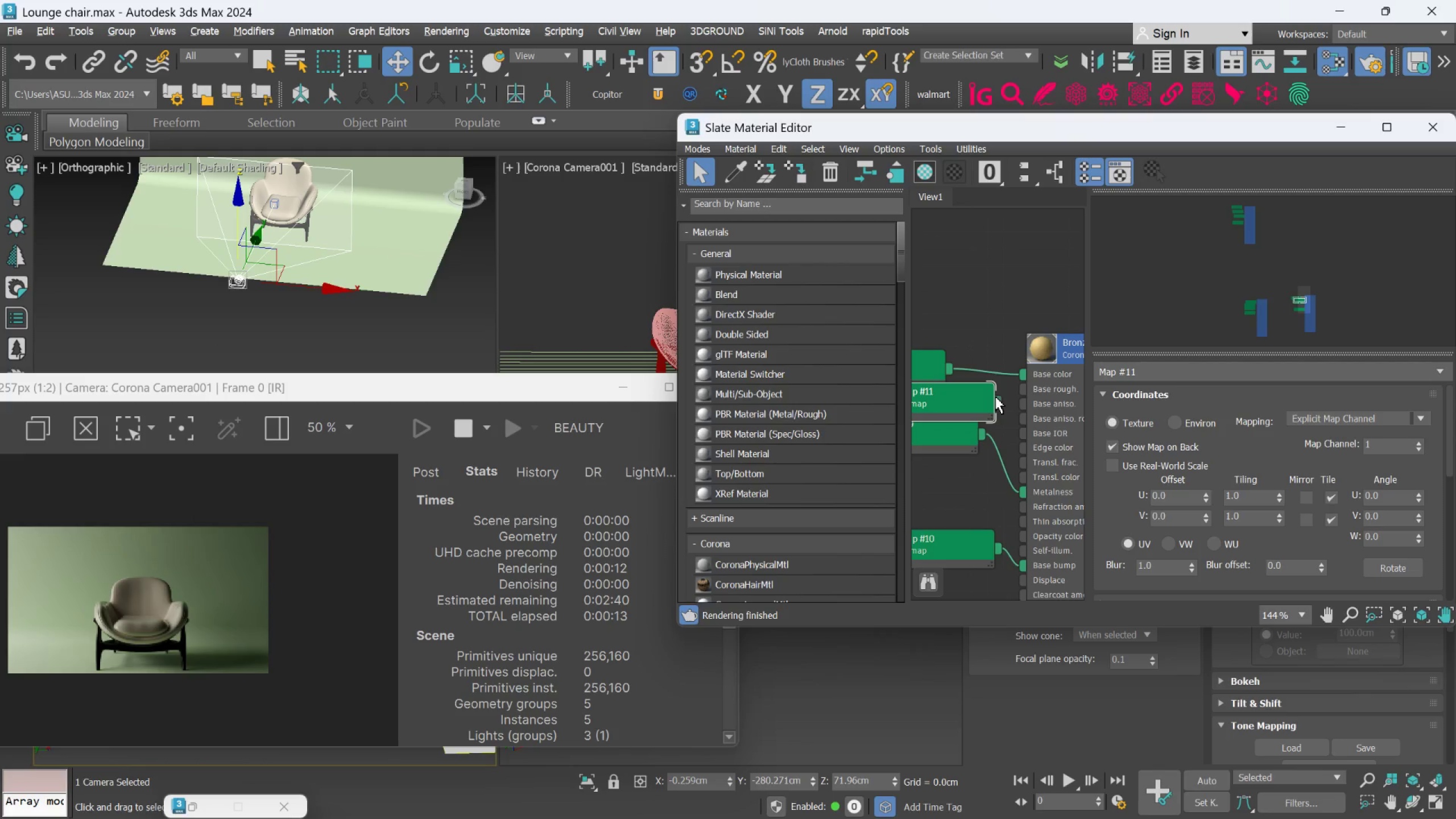 
left_click_drag(start_coordinate=[995, 399], to_coordinate=[1021, 391])
 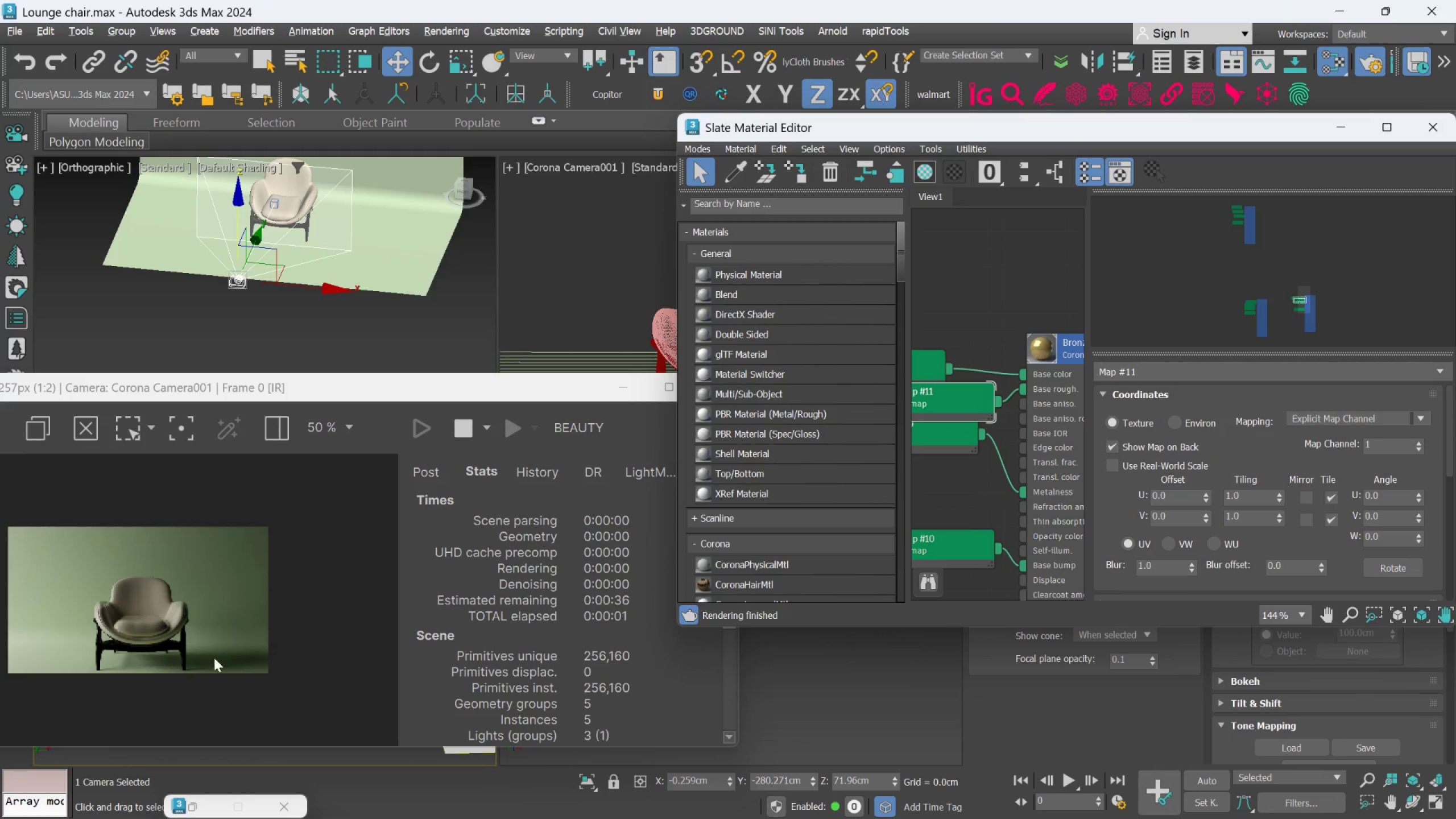 
scroll: coordinate [176, 650], scroll_direction: up, amount: 2.0
 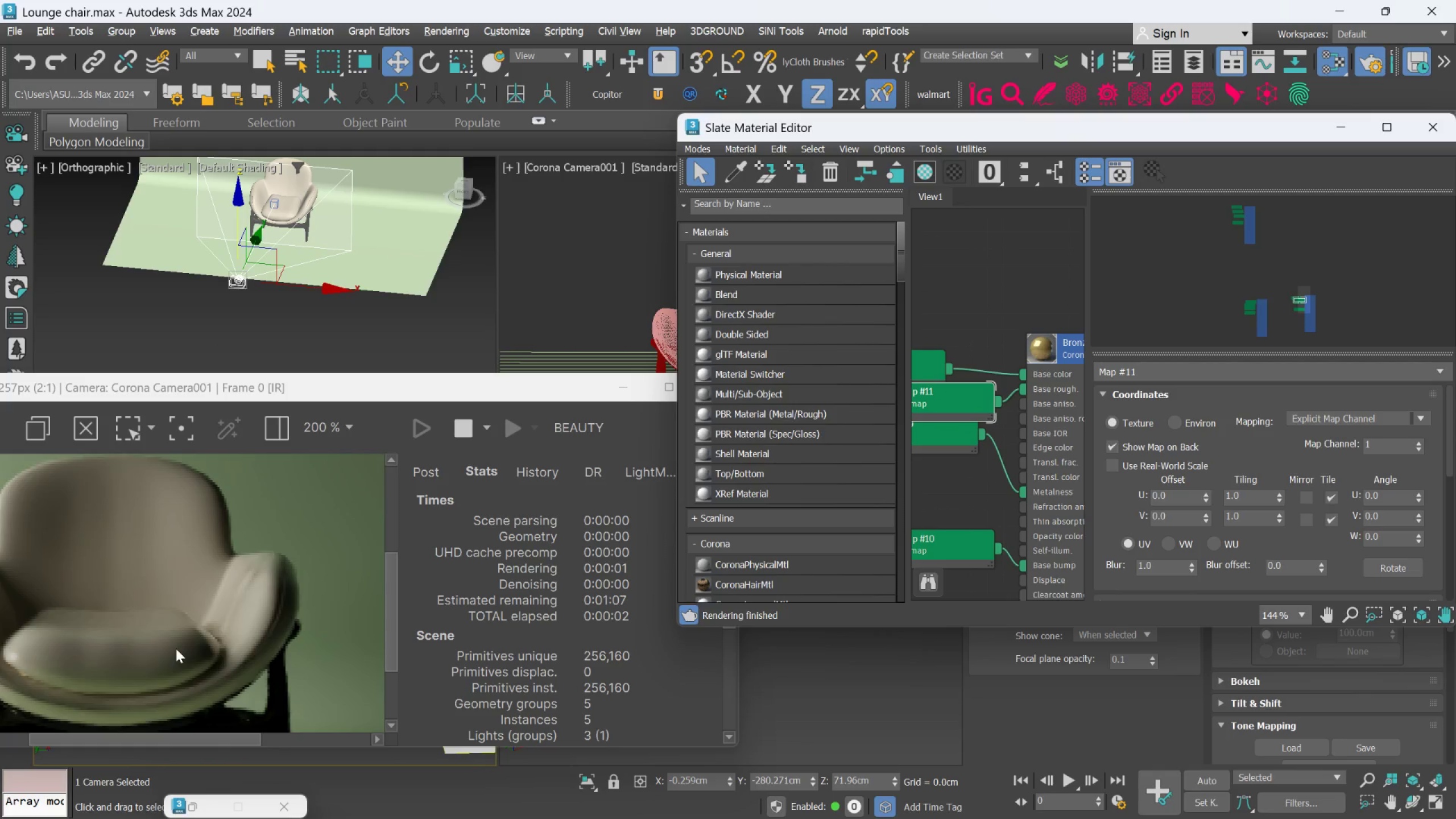 
scroll: coordinate [176, 648], scroll_direction: down, amount: 1.0
 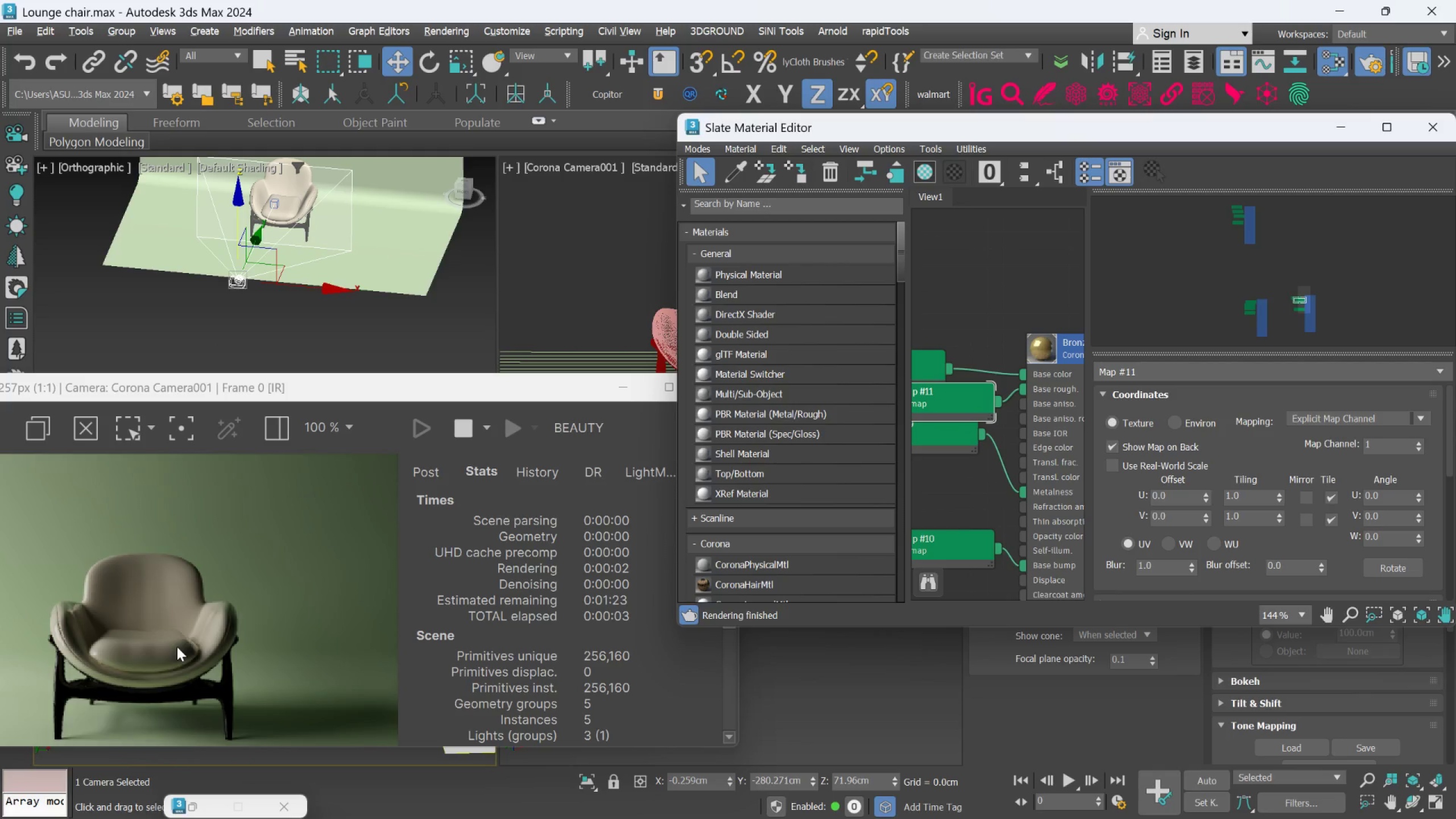 